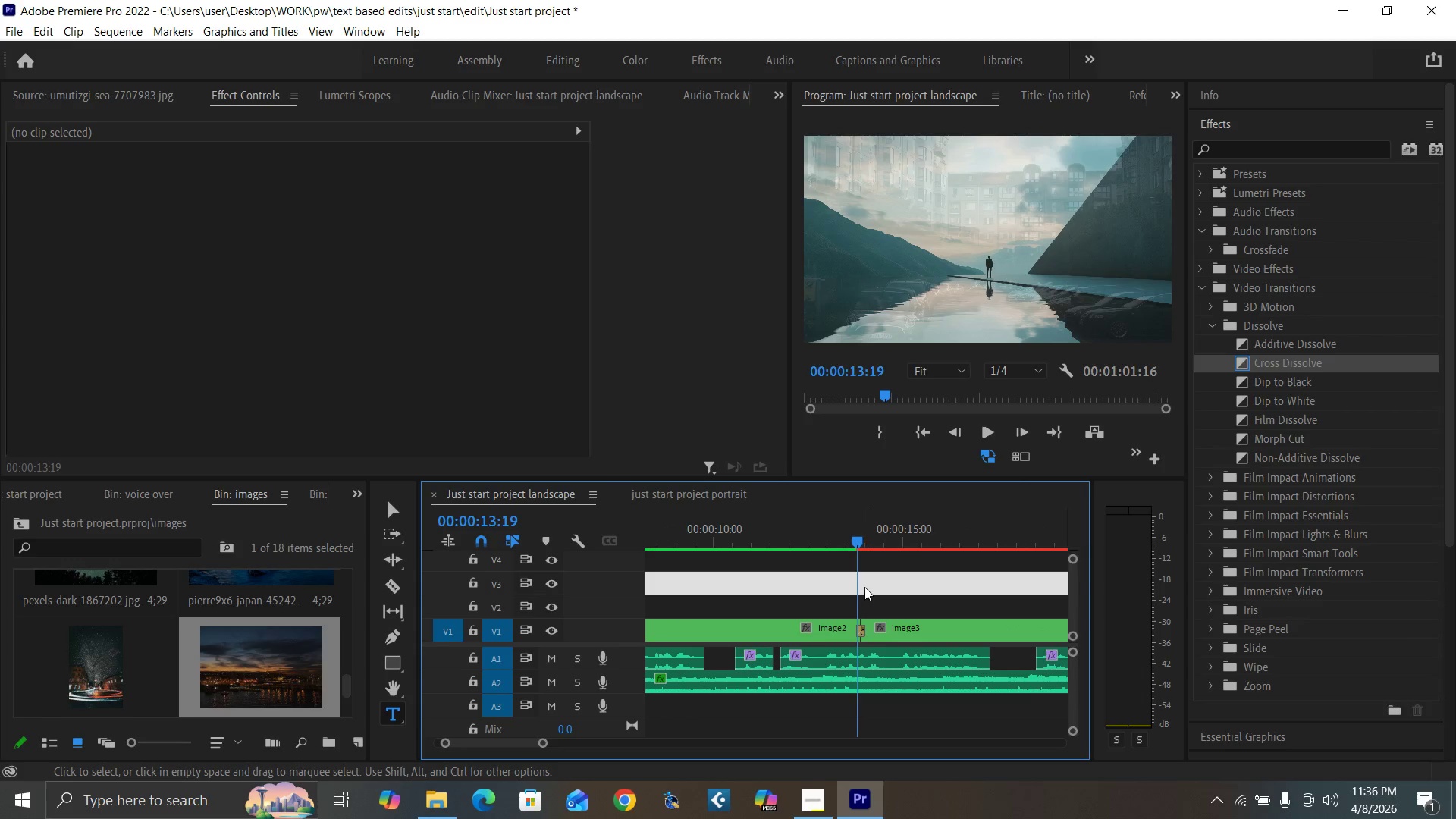 
key(Equal)
 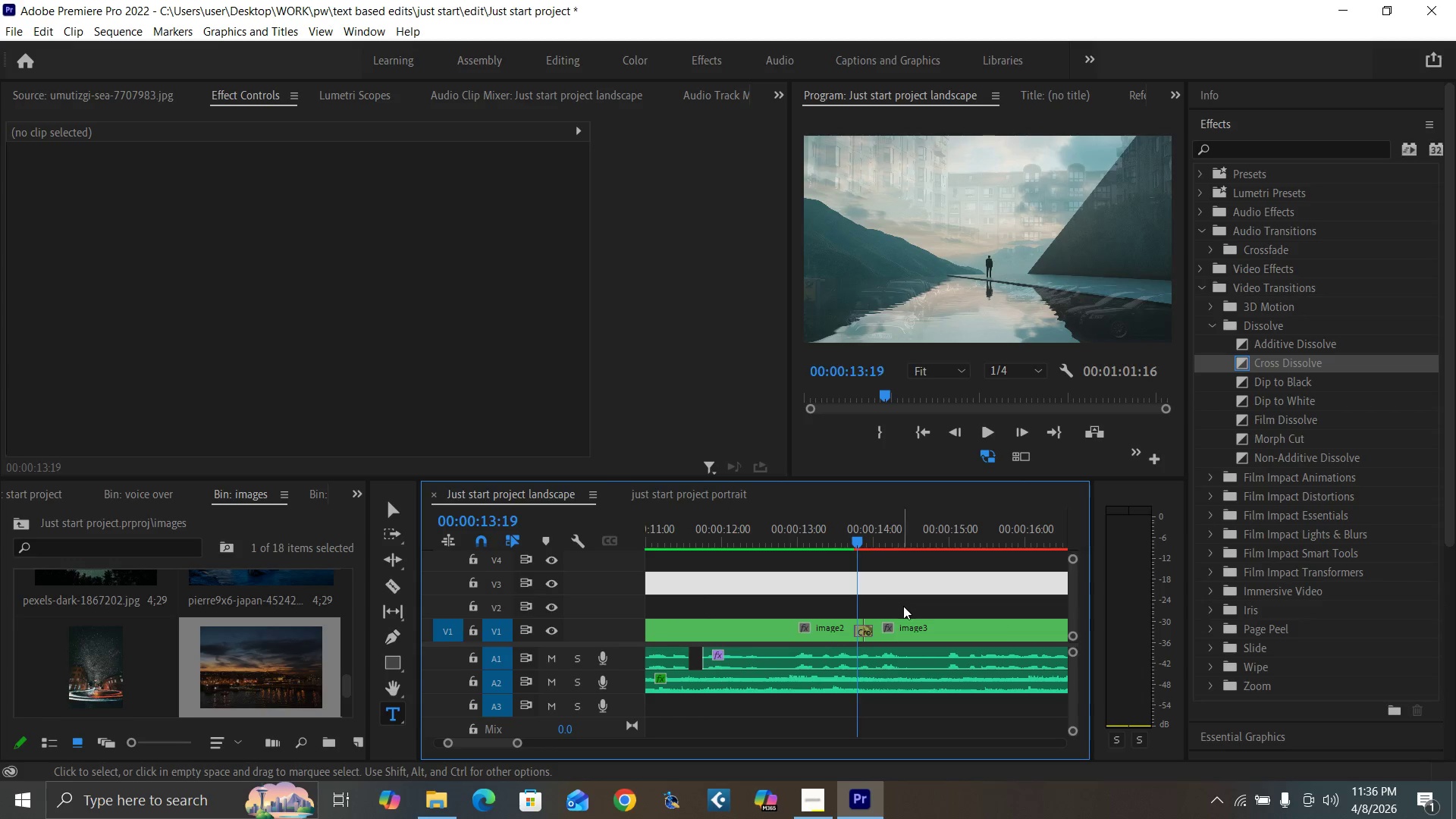 
key(Equal)
 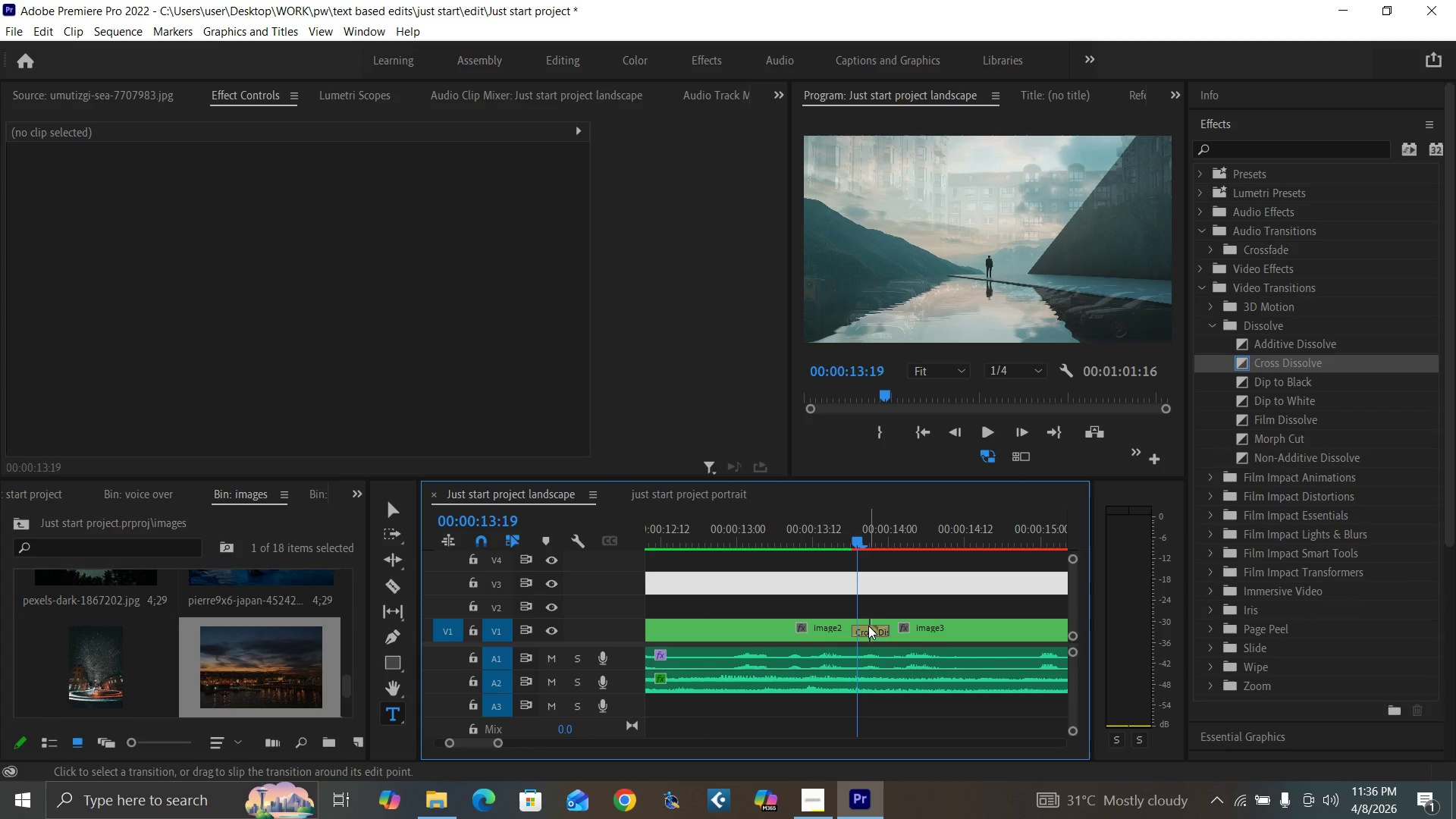 
left_click([868, 628])
 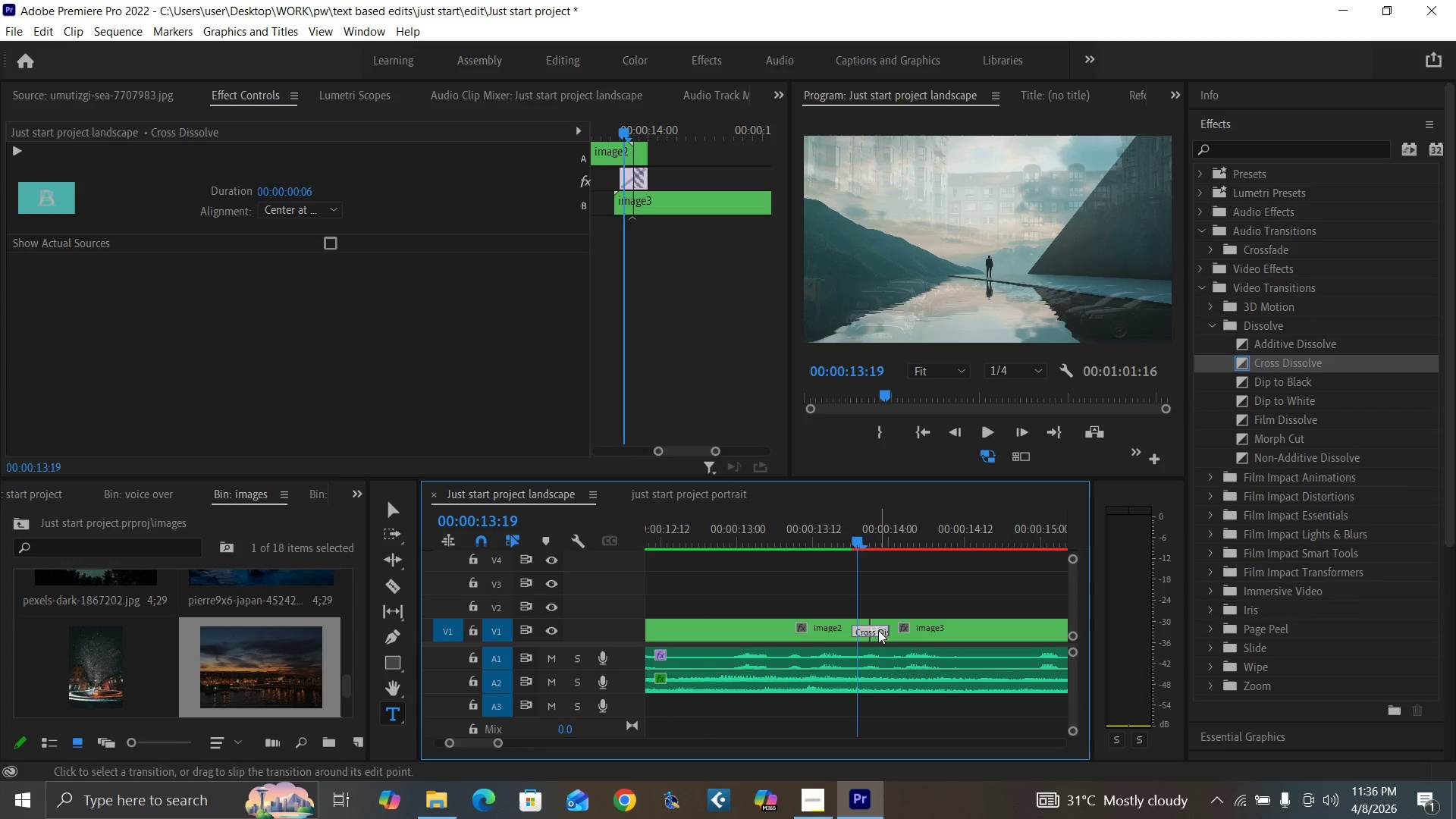 
key(Delete)
 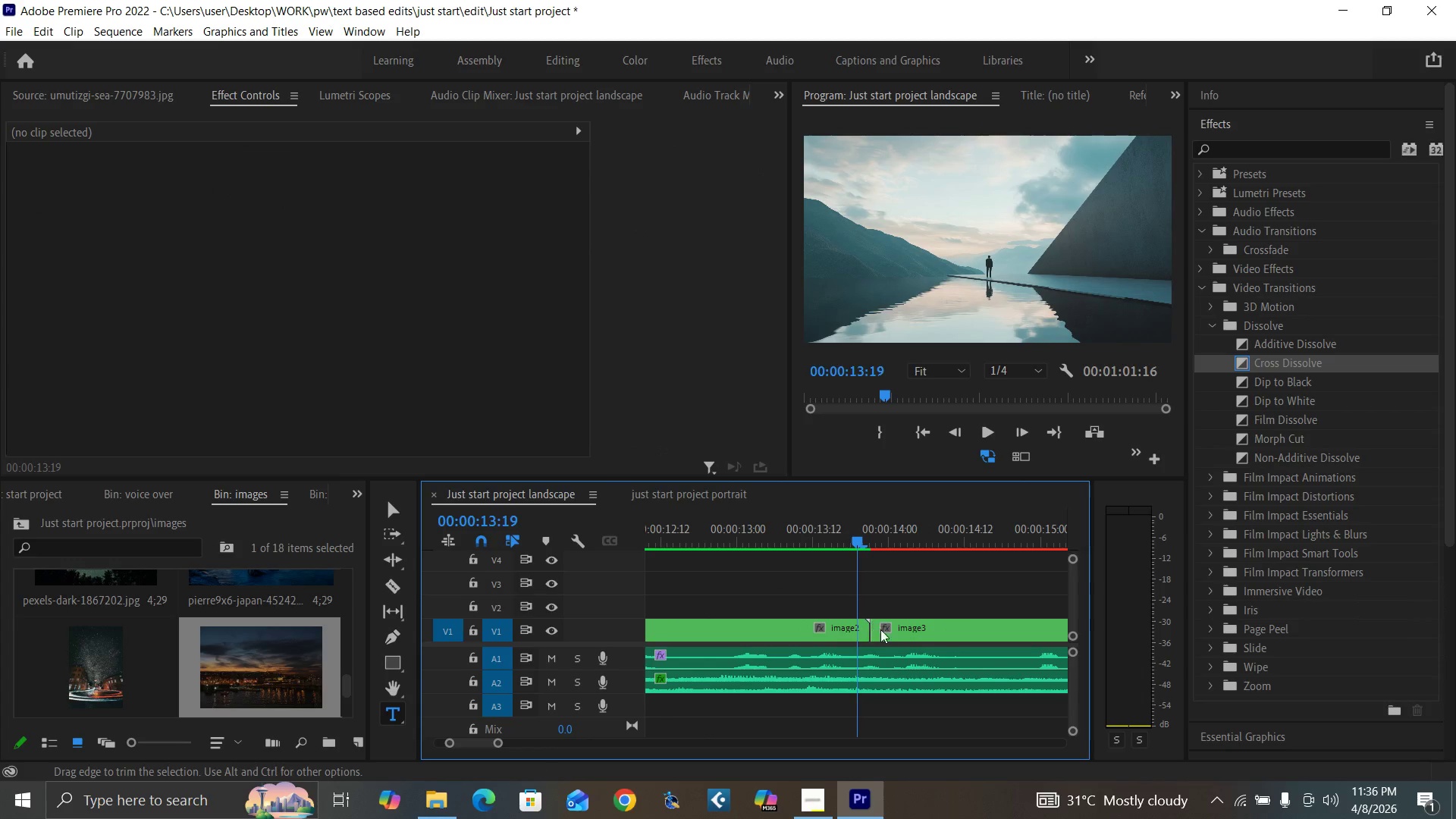 
left_click_drag(start_coordinate=[874, 629], to_coordinate=[937, 641])
 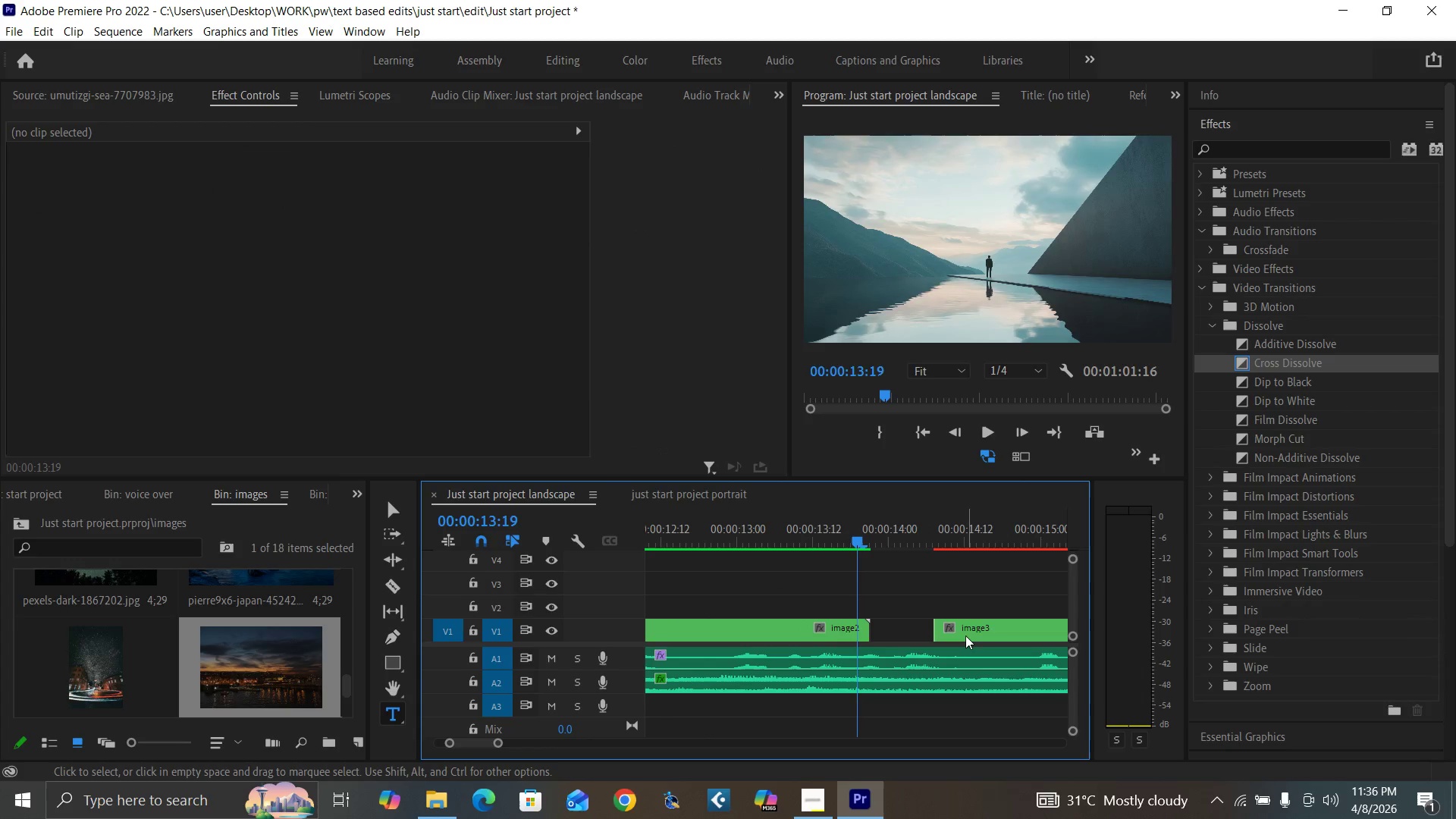 
left_click_drag(start_coordinate=[965, 635], to_coordinate=[912, 635])
 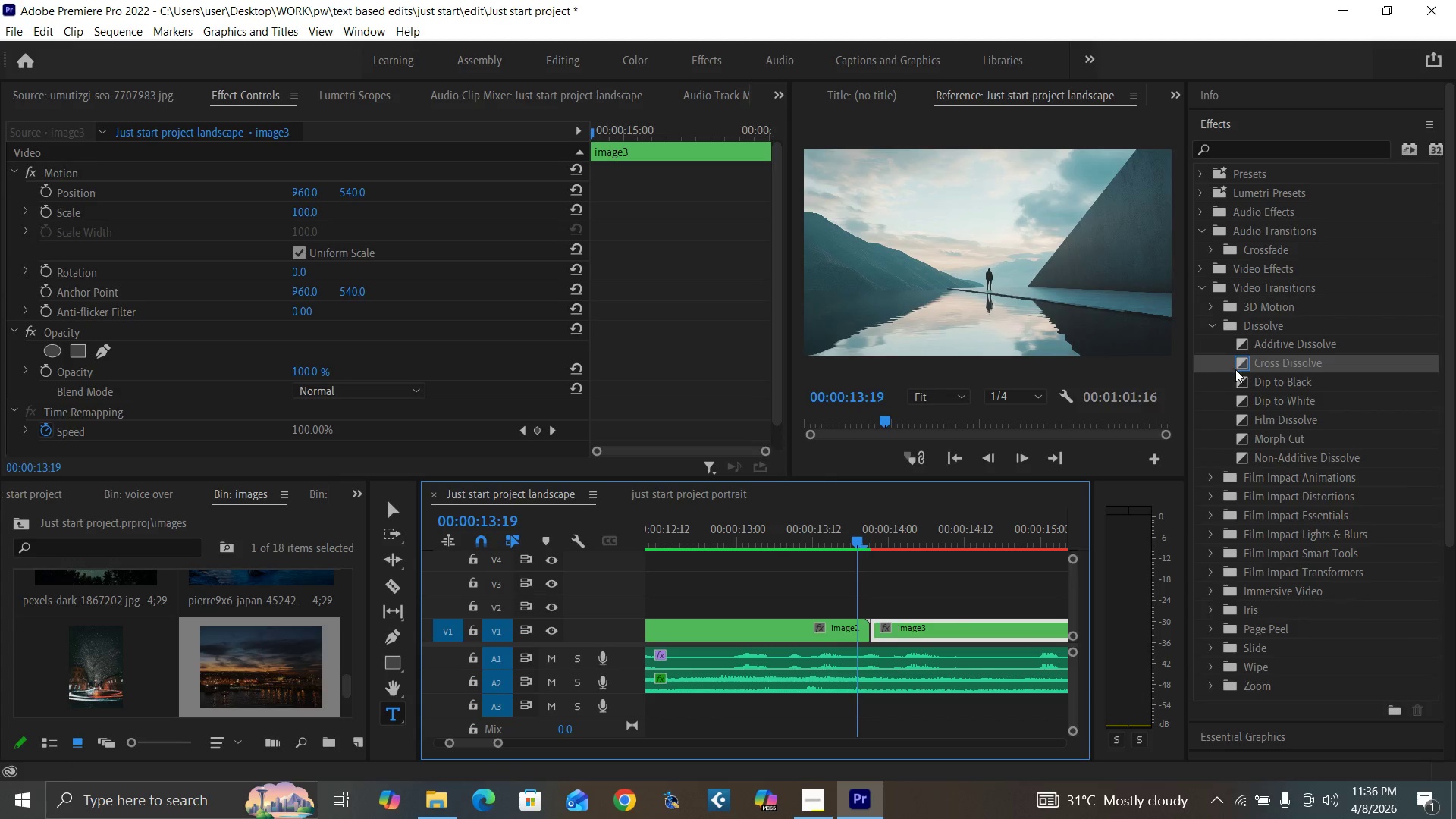 
left_click_drag(start_coordinate=[1239, 362], to_coordinate=[871, 630])
 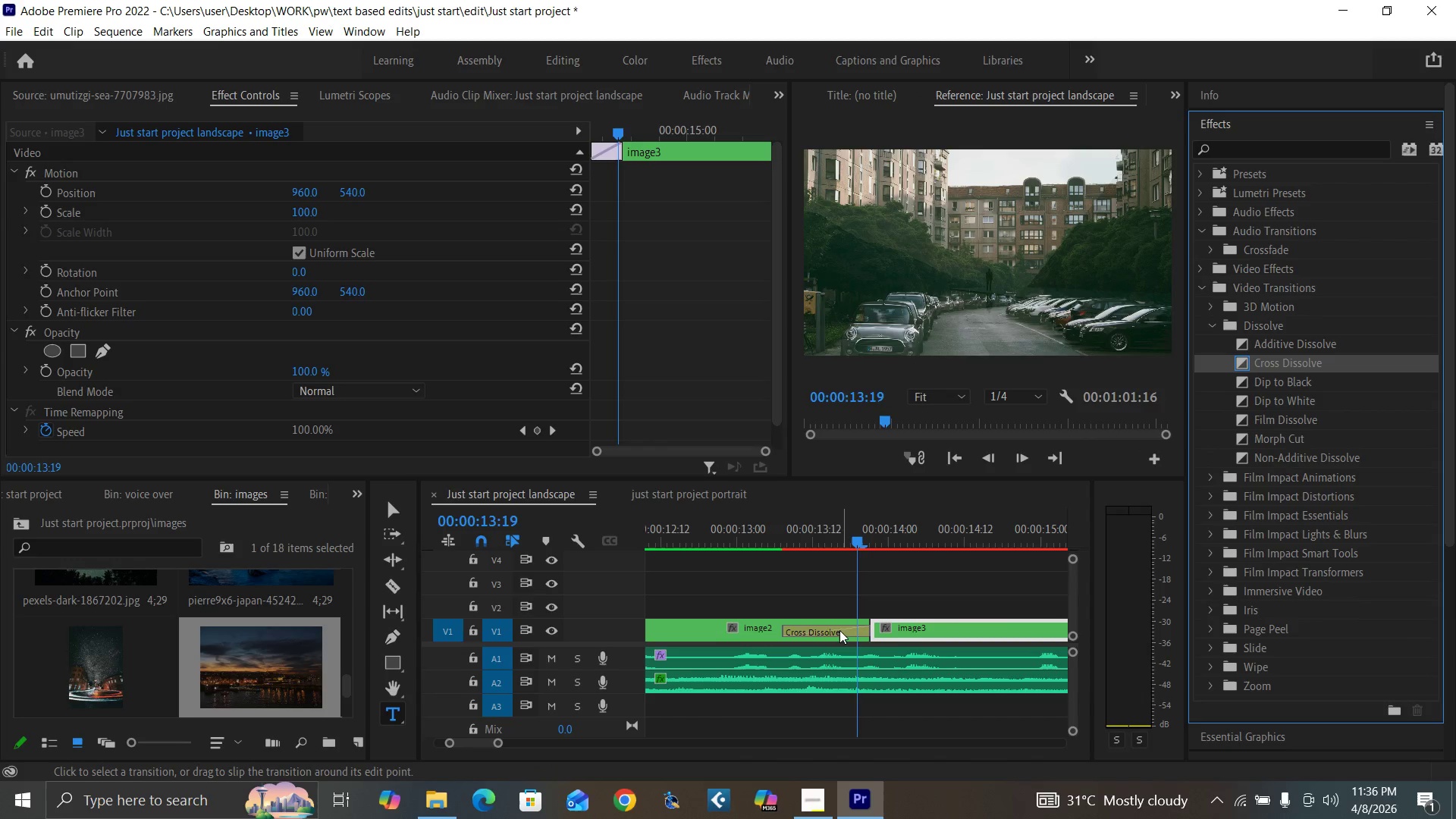 
left_click([839, 632])
 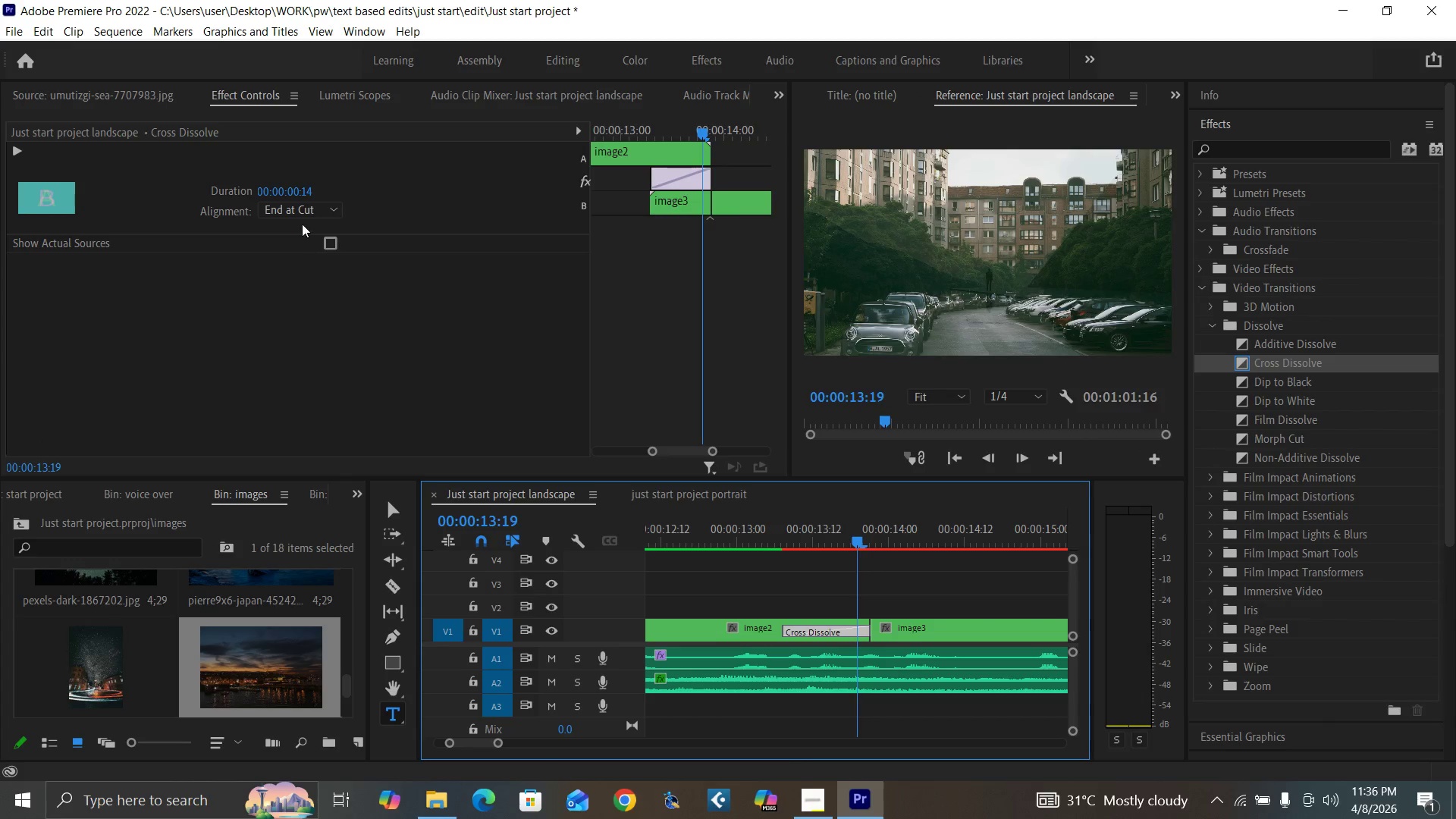 
left_click([291, 208])
 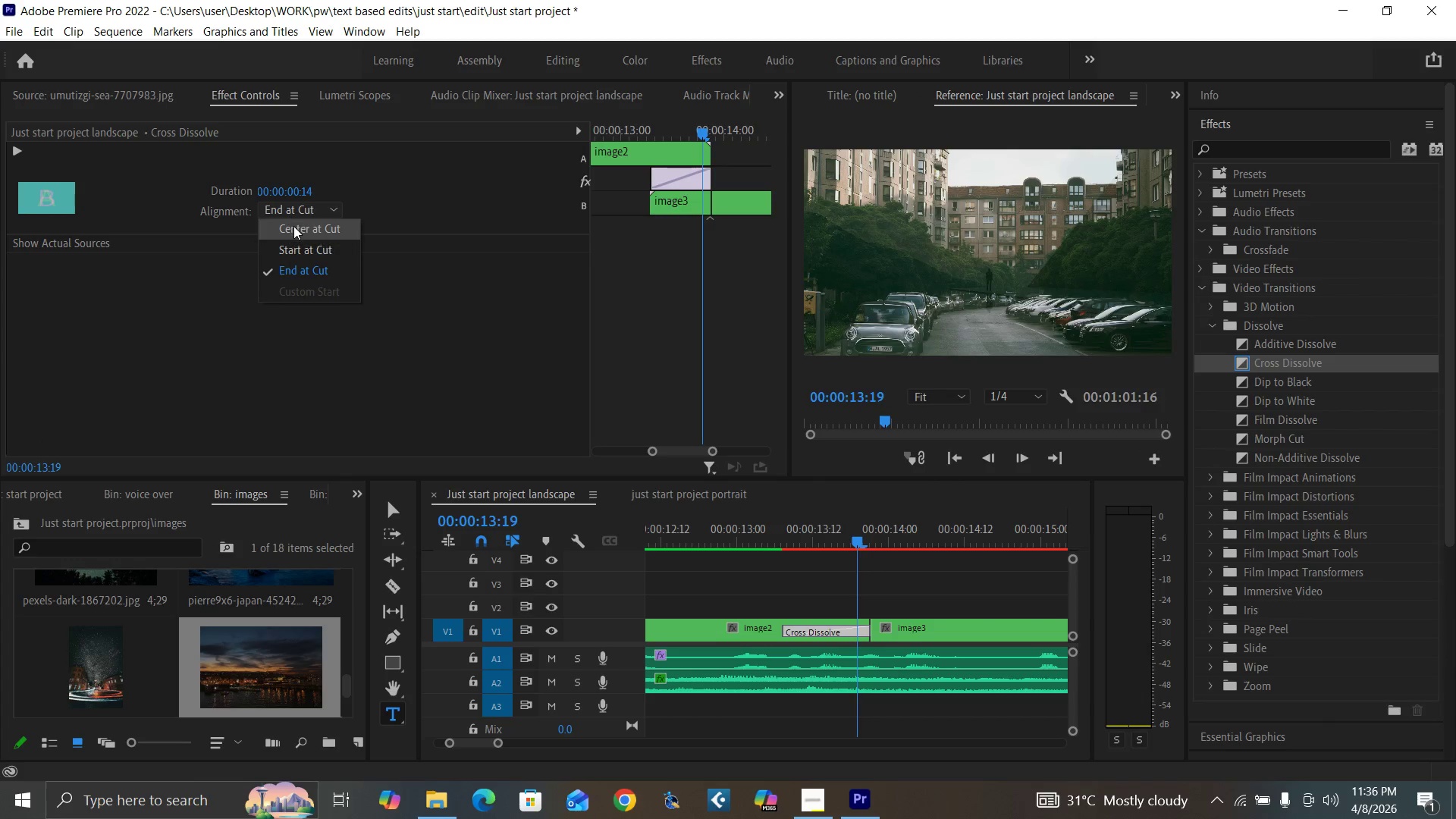 
left_click([293, 226])
 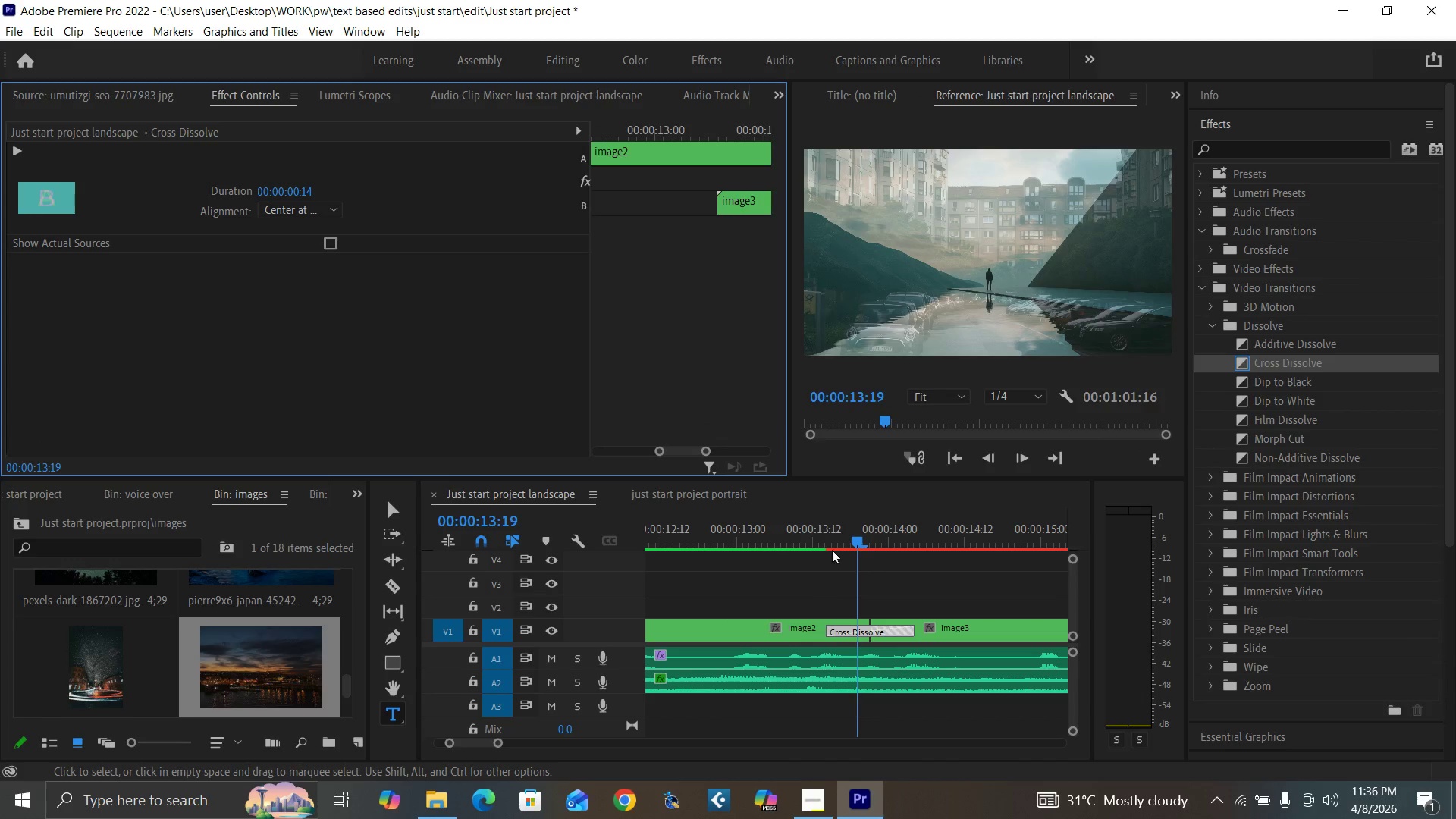 
left_click([827, 542])
 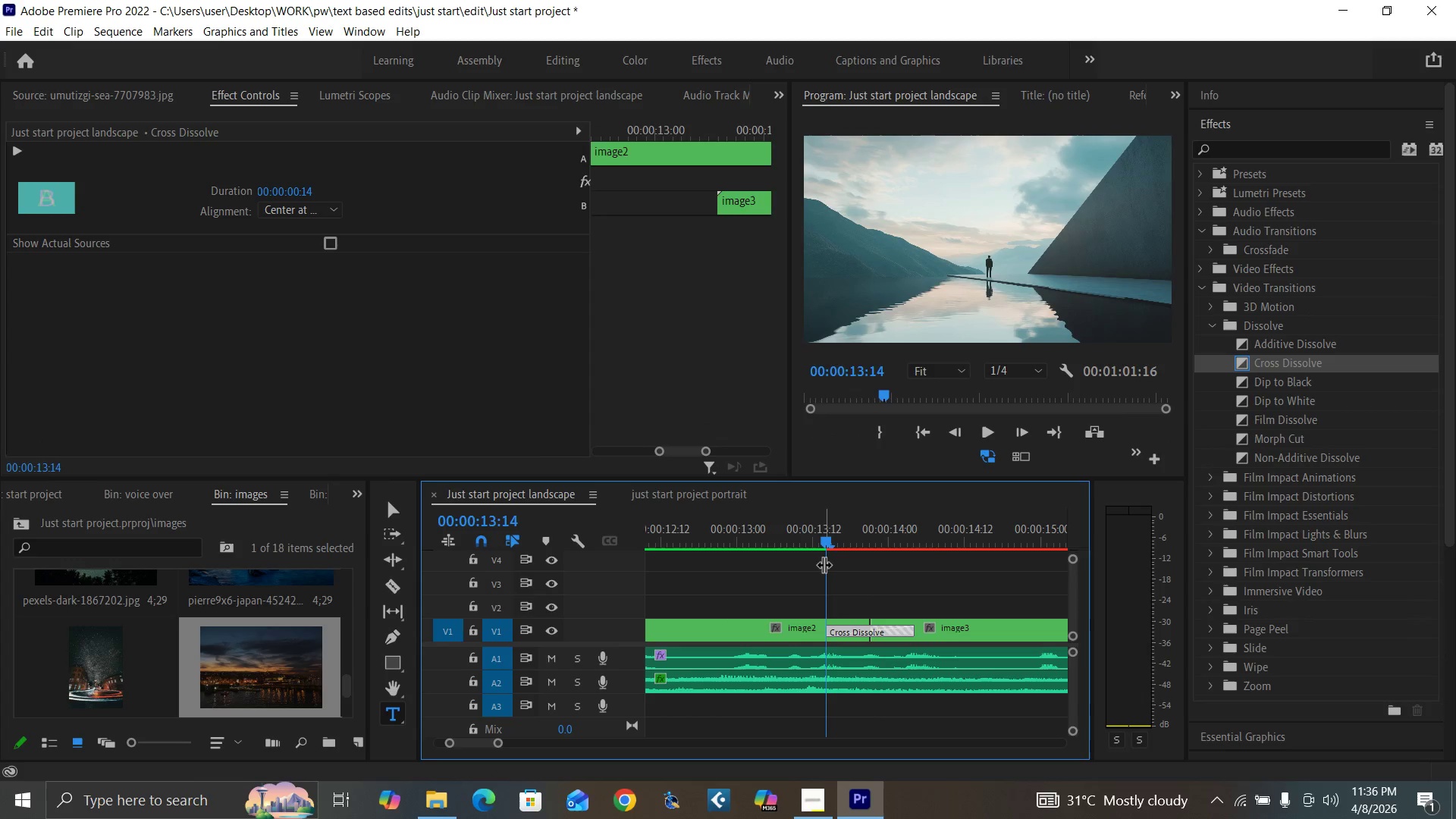 
key(ArrowRight)
 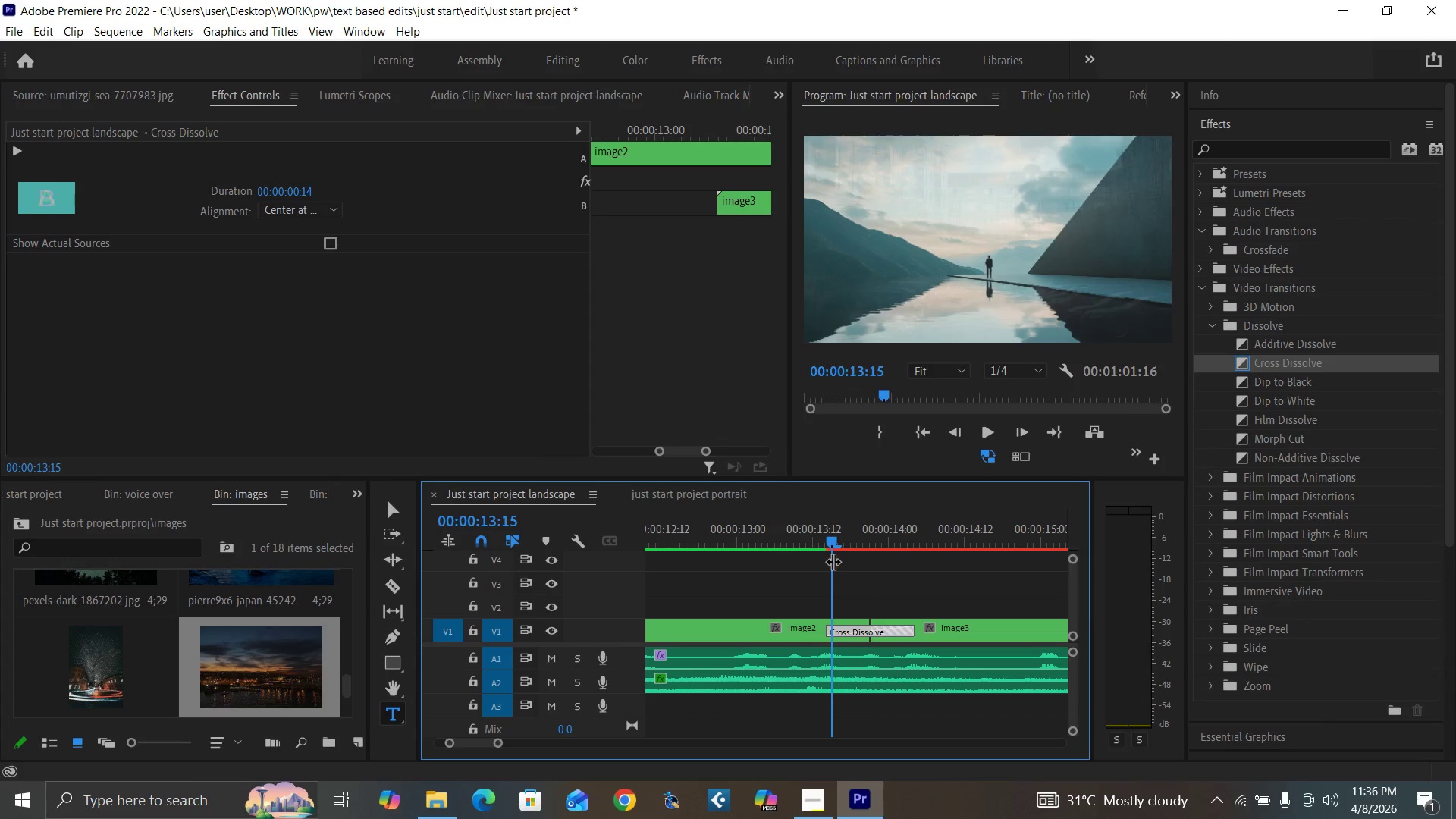 
key(ArrowRight)
 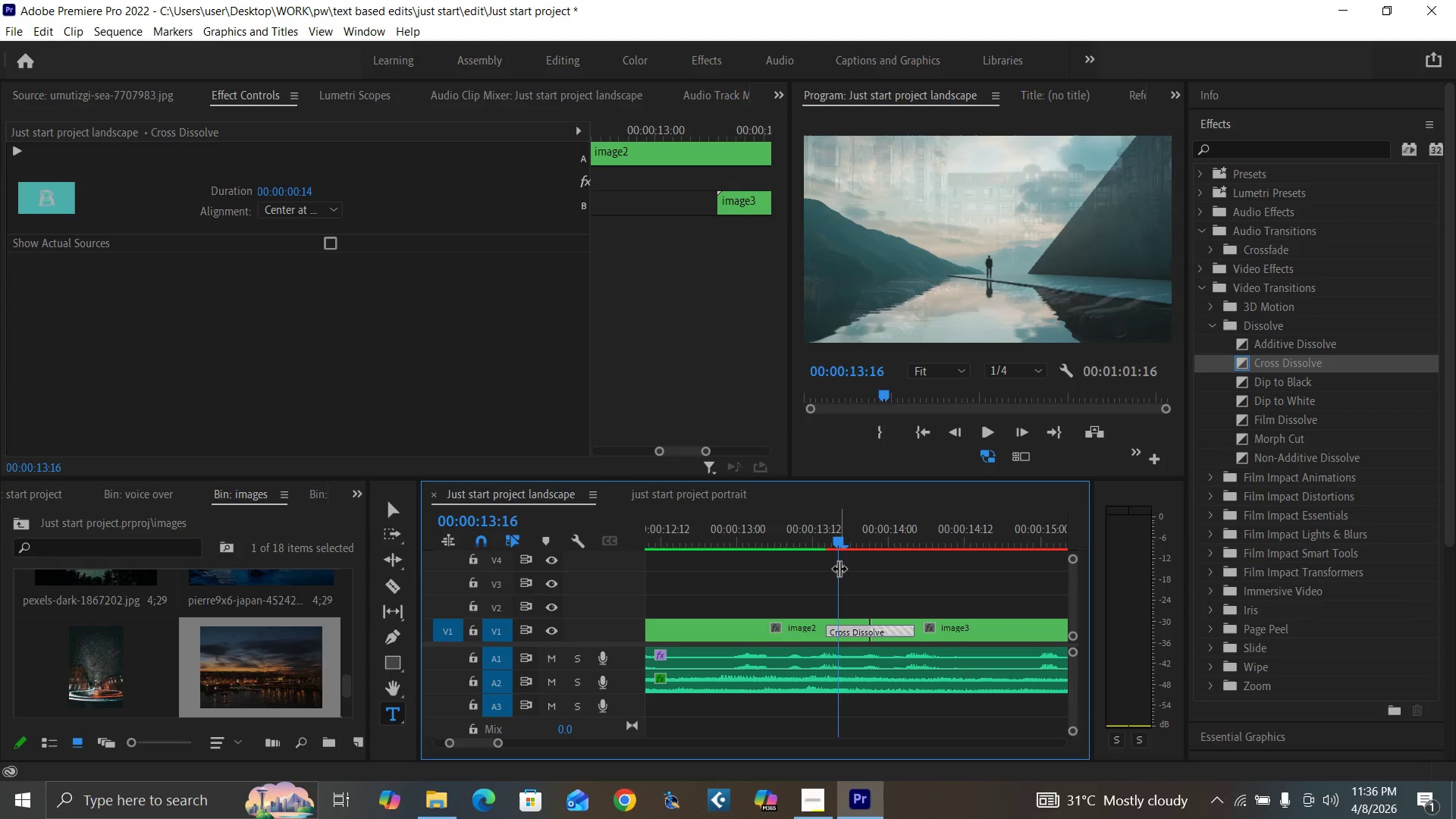 
key(ArrowRight)
 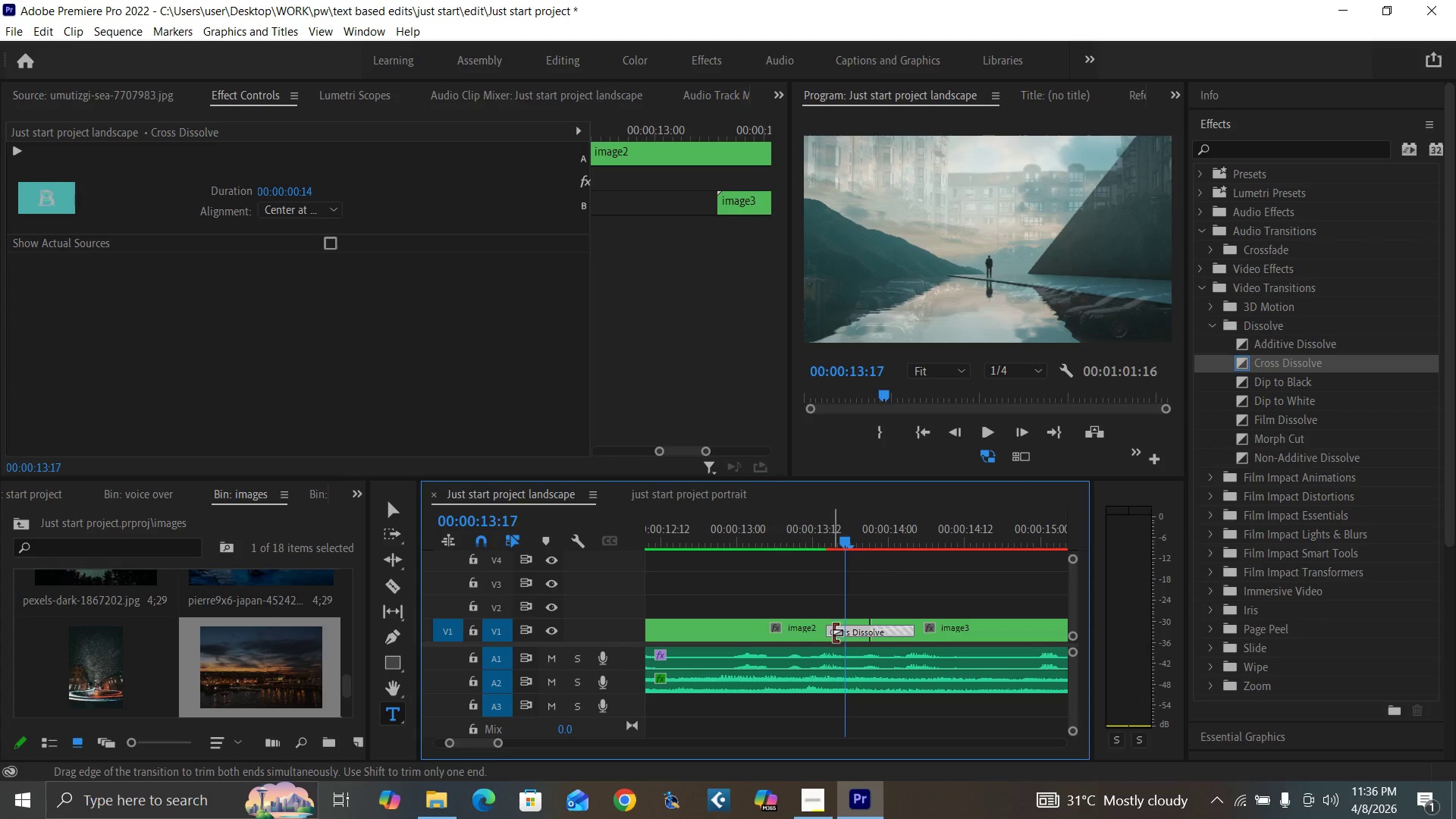 
left_click_drag(start_coordinate=[830, 632], to_coordinate=[839, 634])
 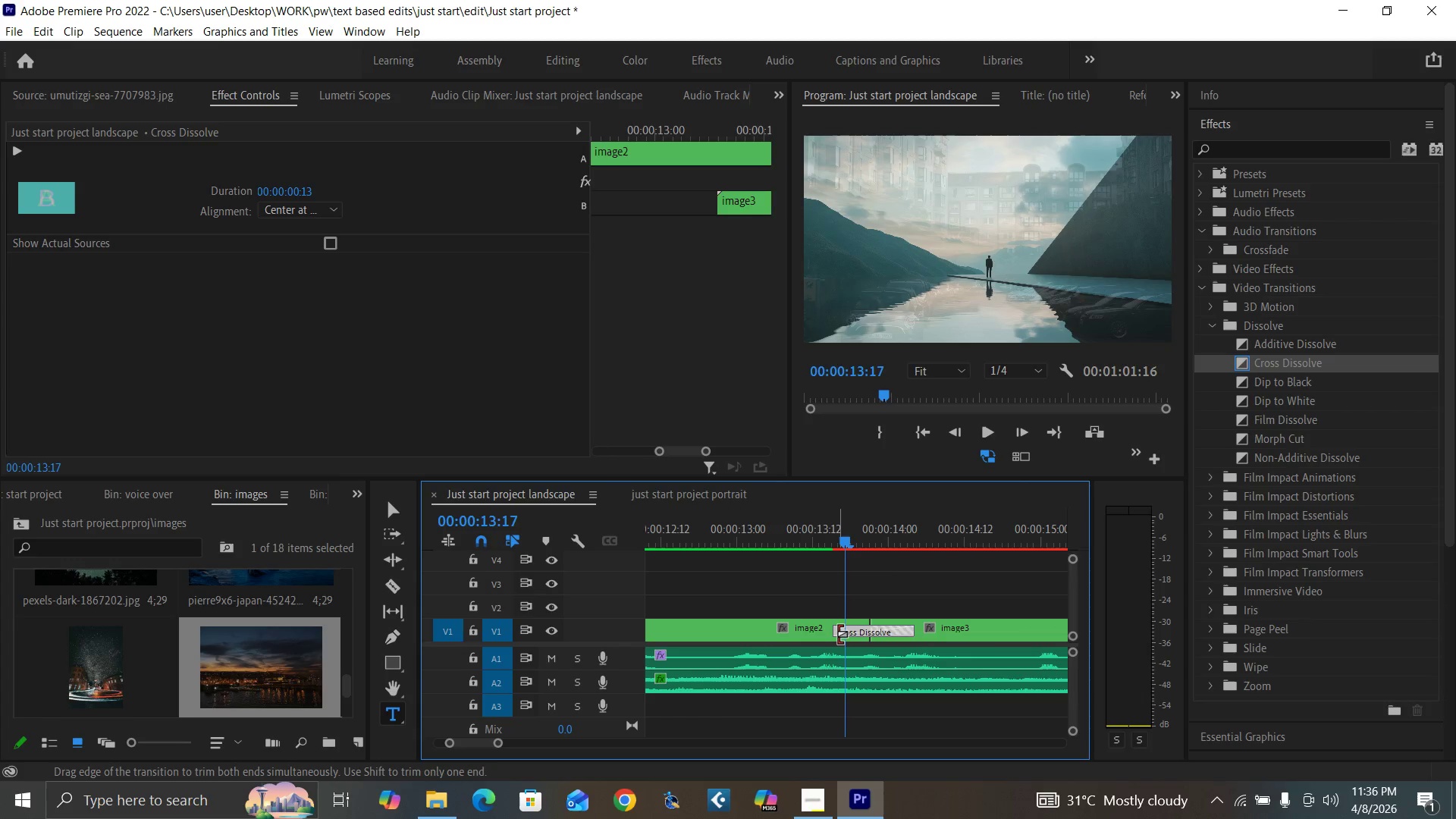 
left_click_drag(start_coordinate=[836, 634], to_coordinate=[843, 635])
 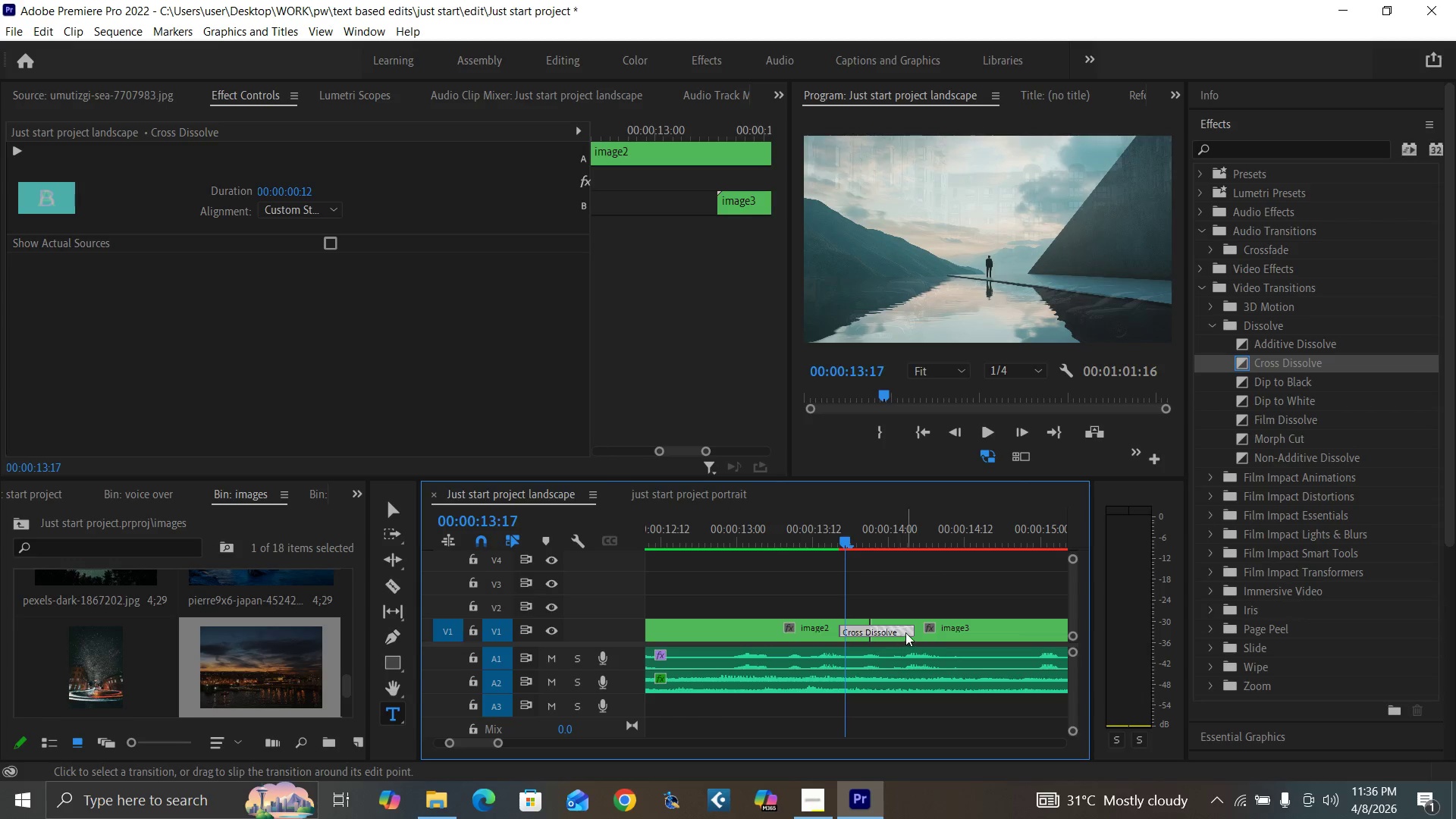 
key(ArrowRight)
 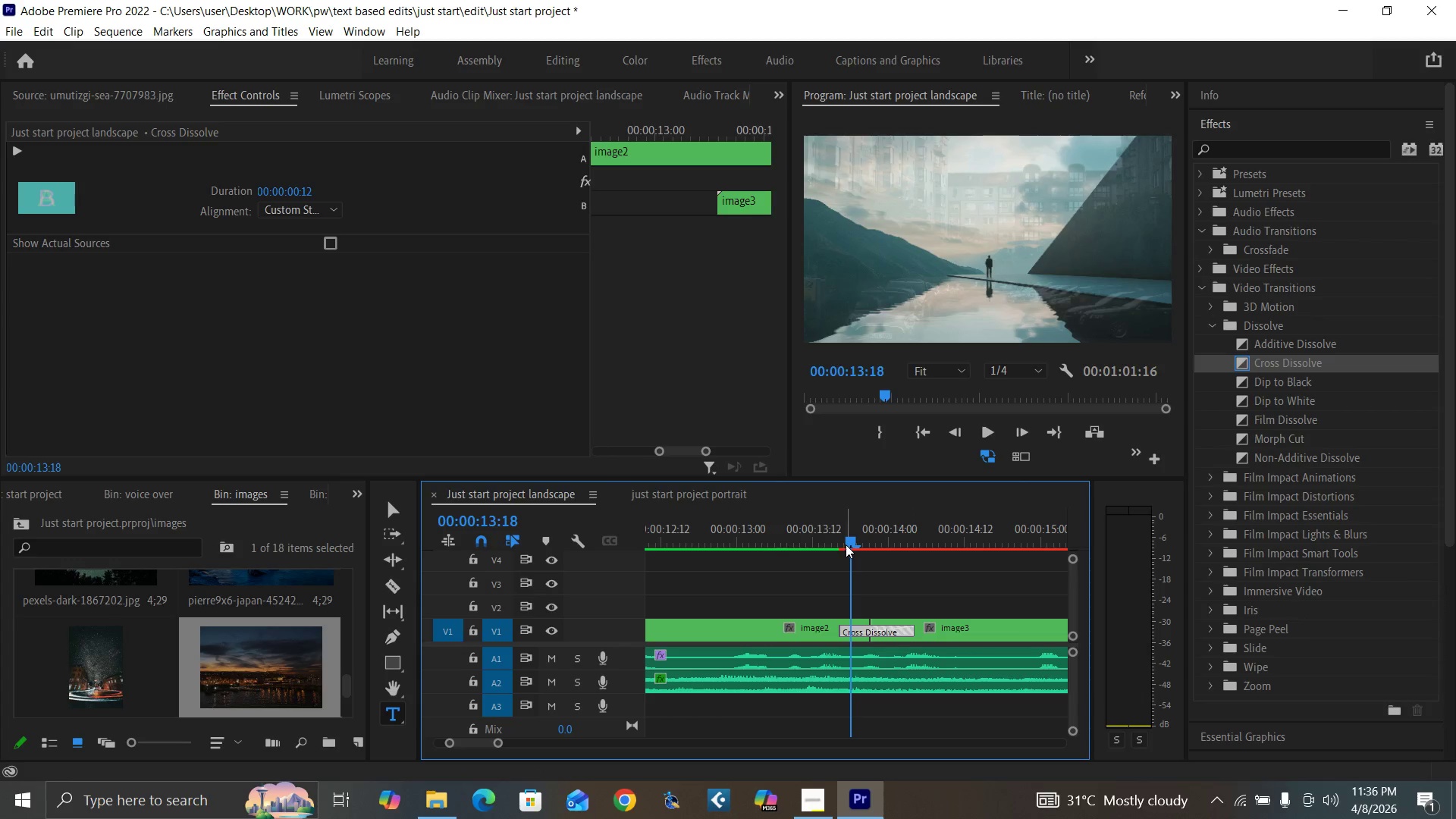 
left_click([839, 538])
 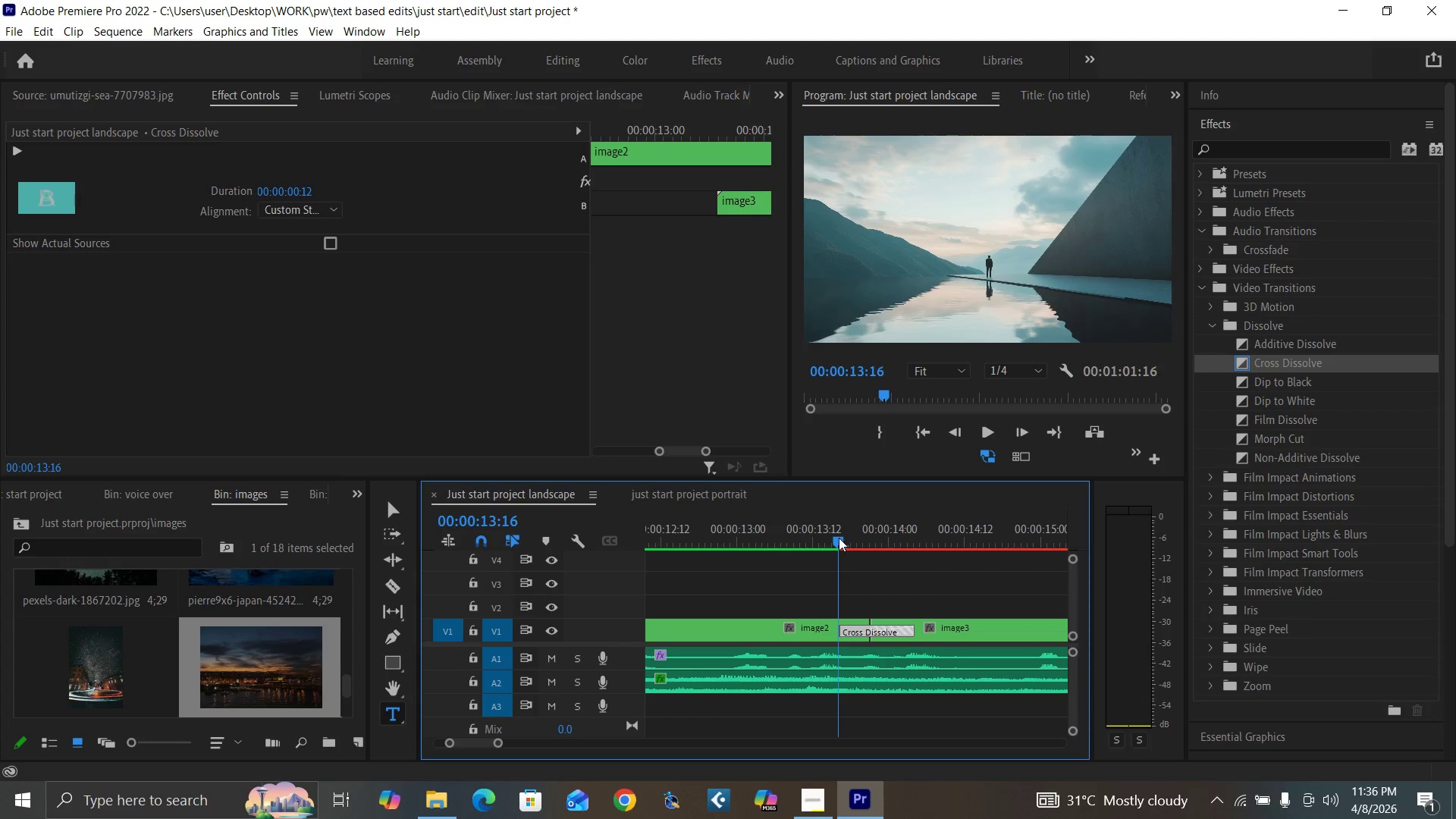 
key(ArrowRight)
 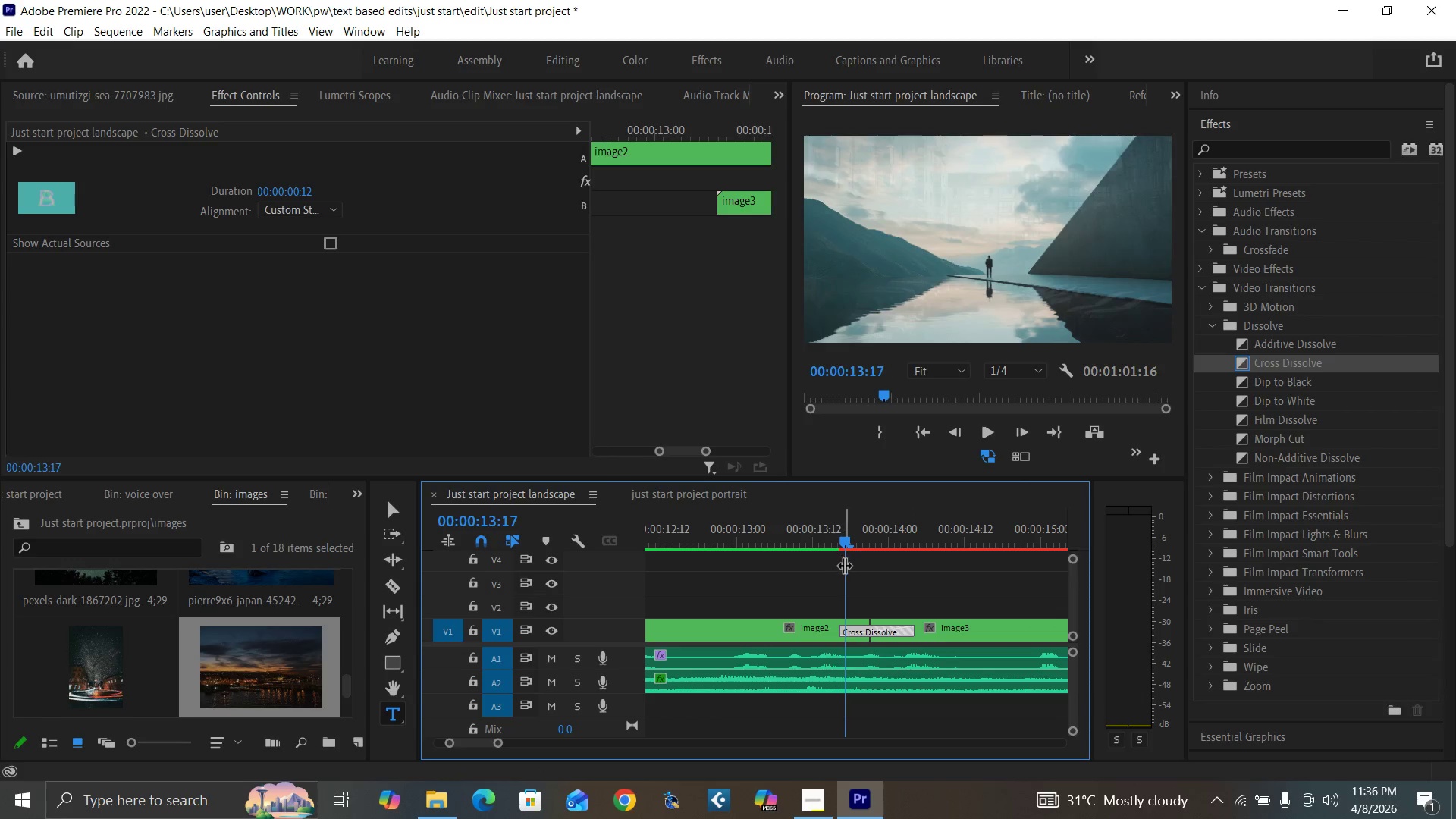 
key(ArrowRight)
 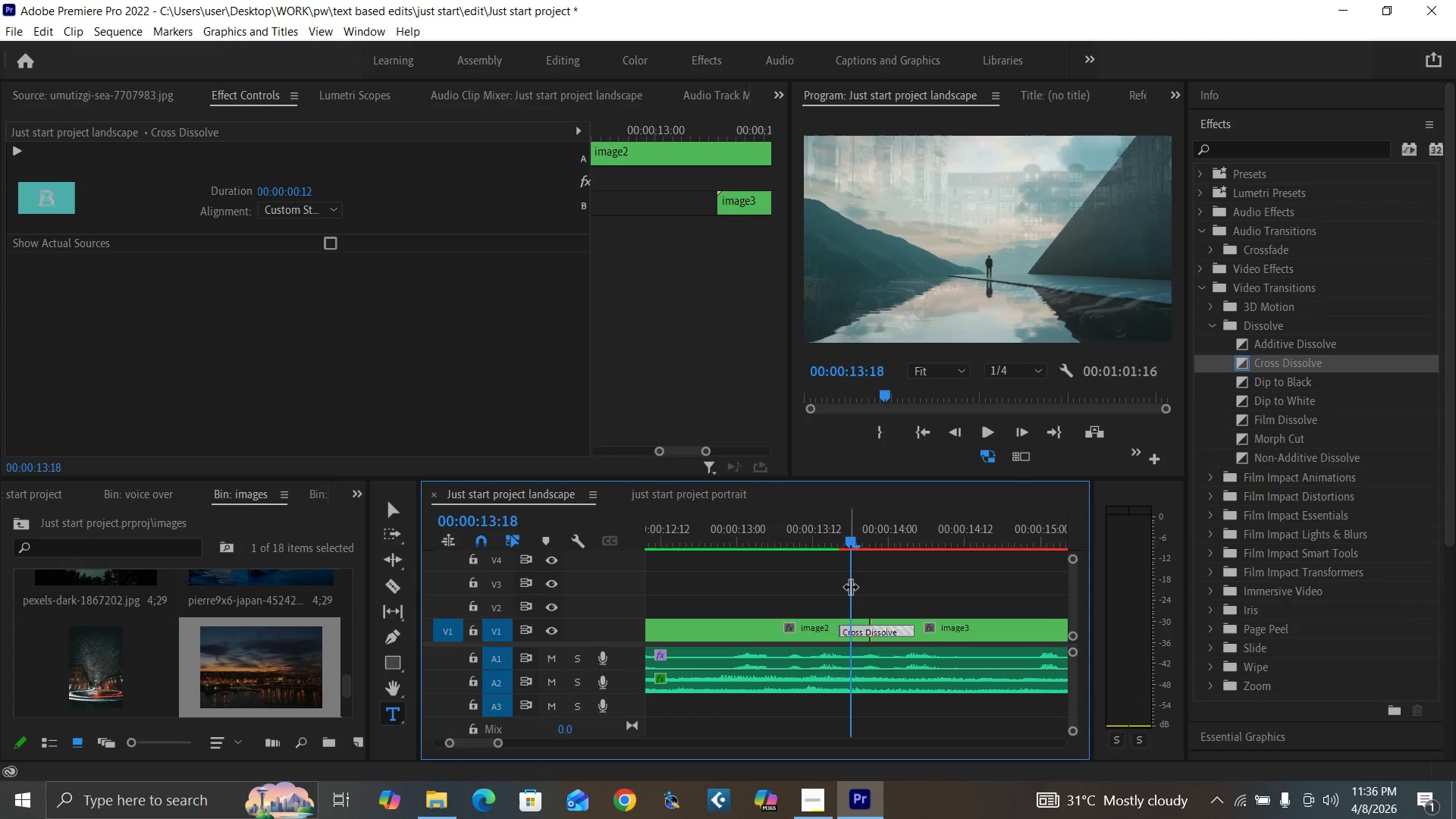 
key(ArrowRight)
 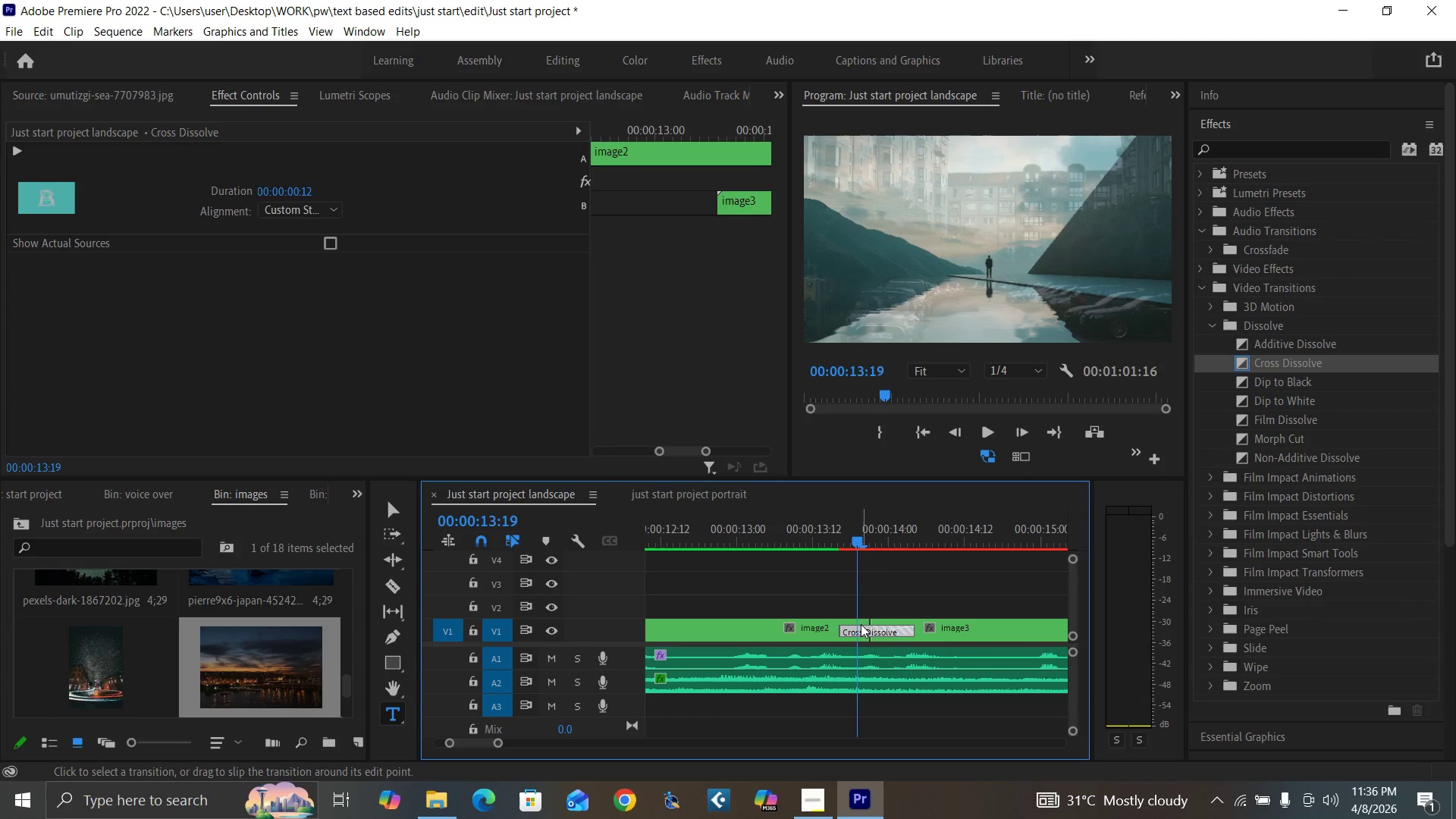 
key(Equal)
 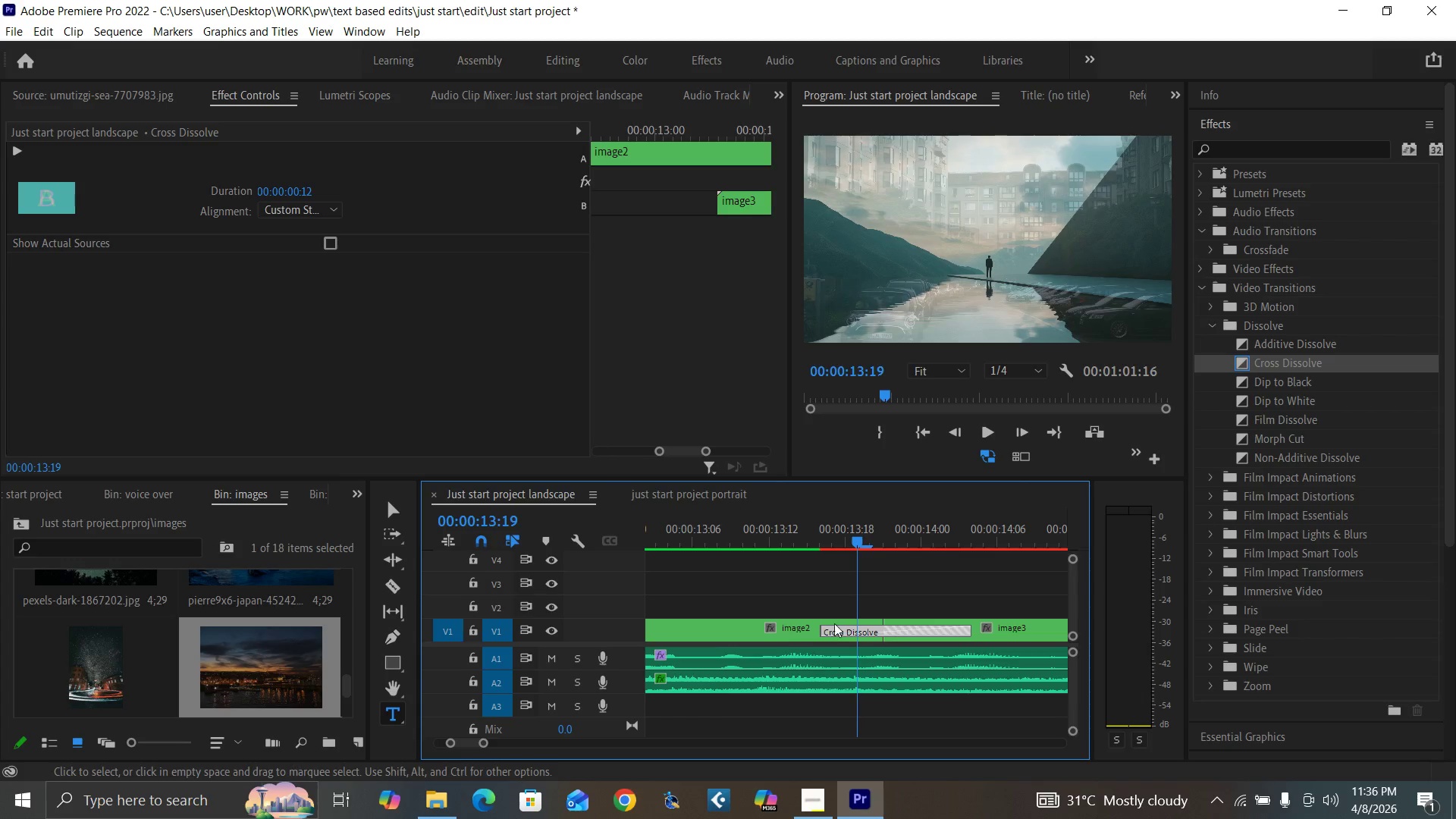 
left_click_drag(start_coordinate=[825, 631], to_coordinate=[833, 633])
 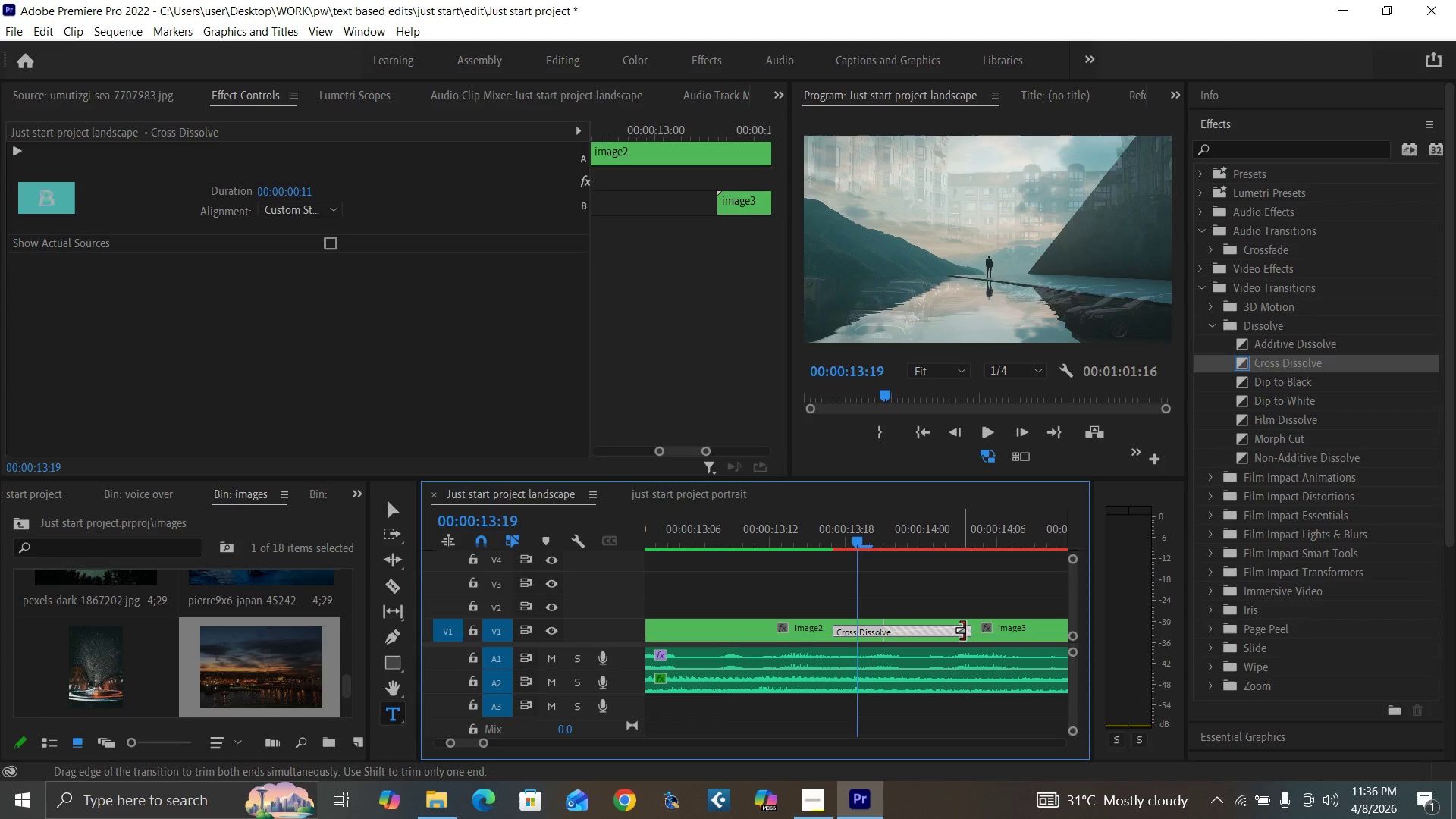 
left_click_drag(start_coordinate=[962, 630], to_coordinate=[931, 635])
 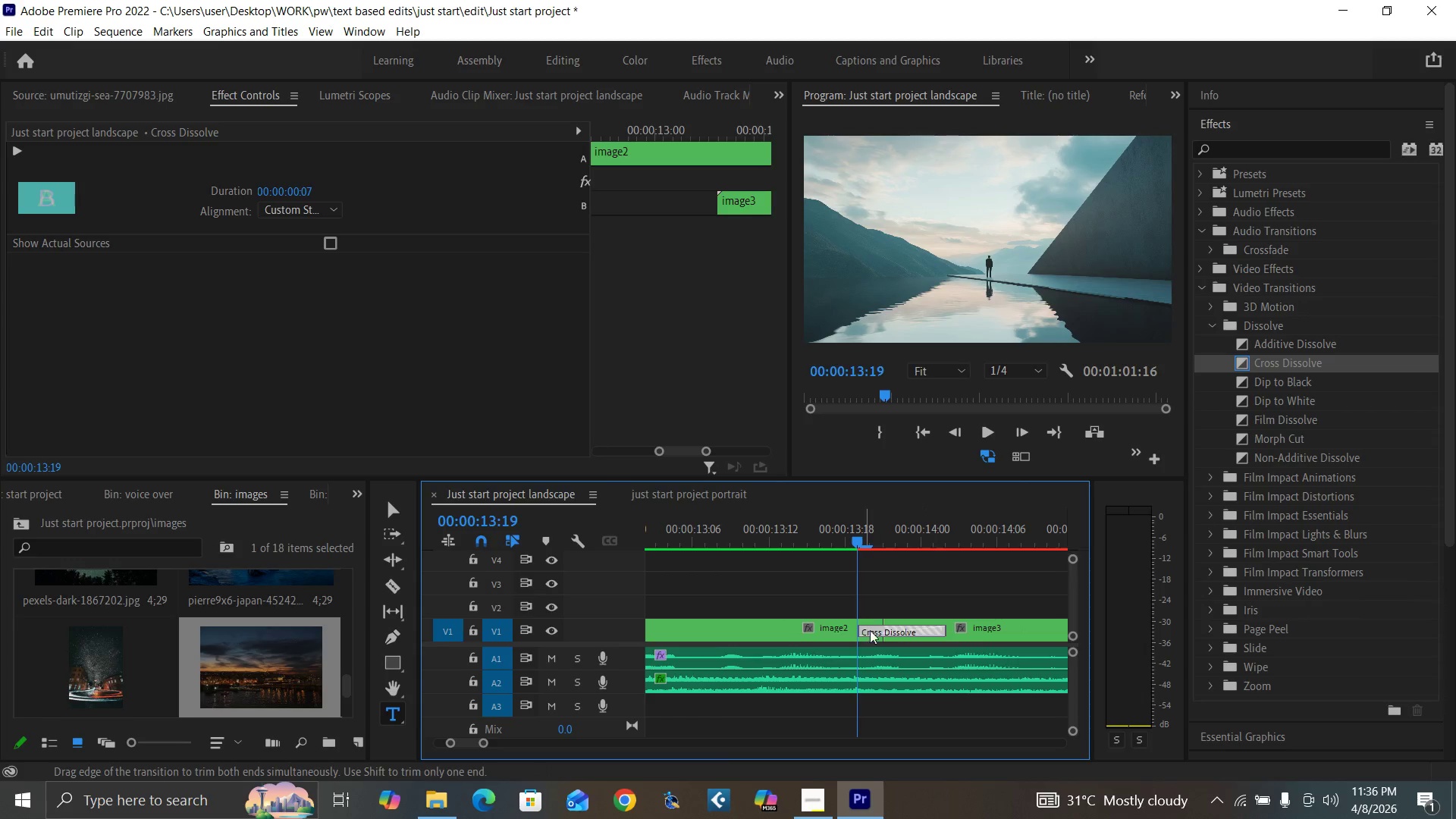 
left_click_drag(start_coordinate=[888, 628], to_coordinate=[871, 629])
 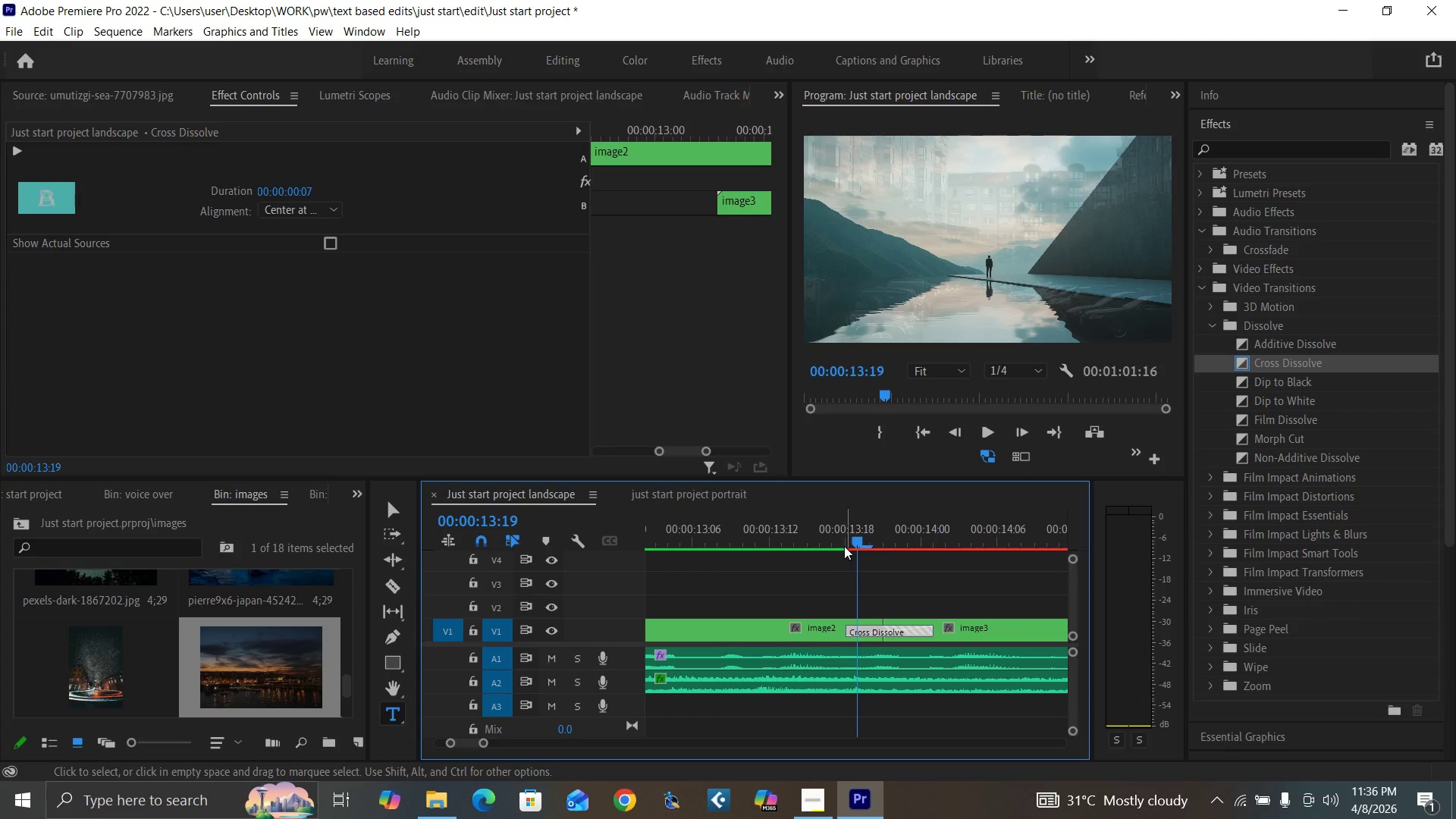 
left_click([847, 542])
 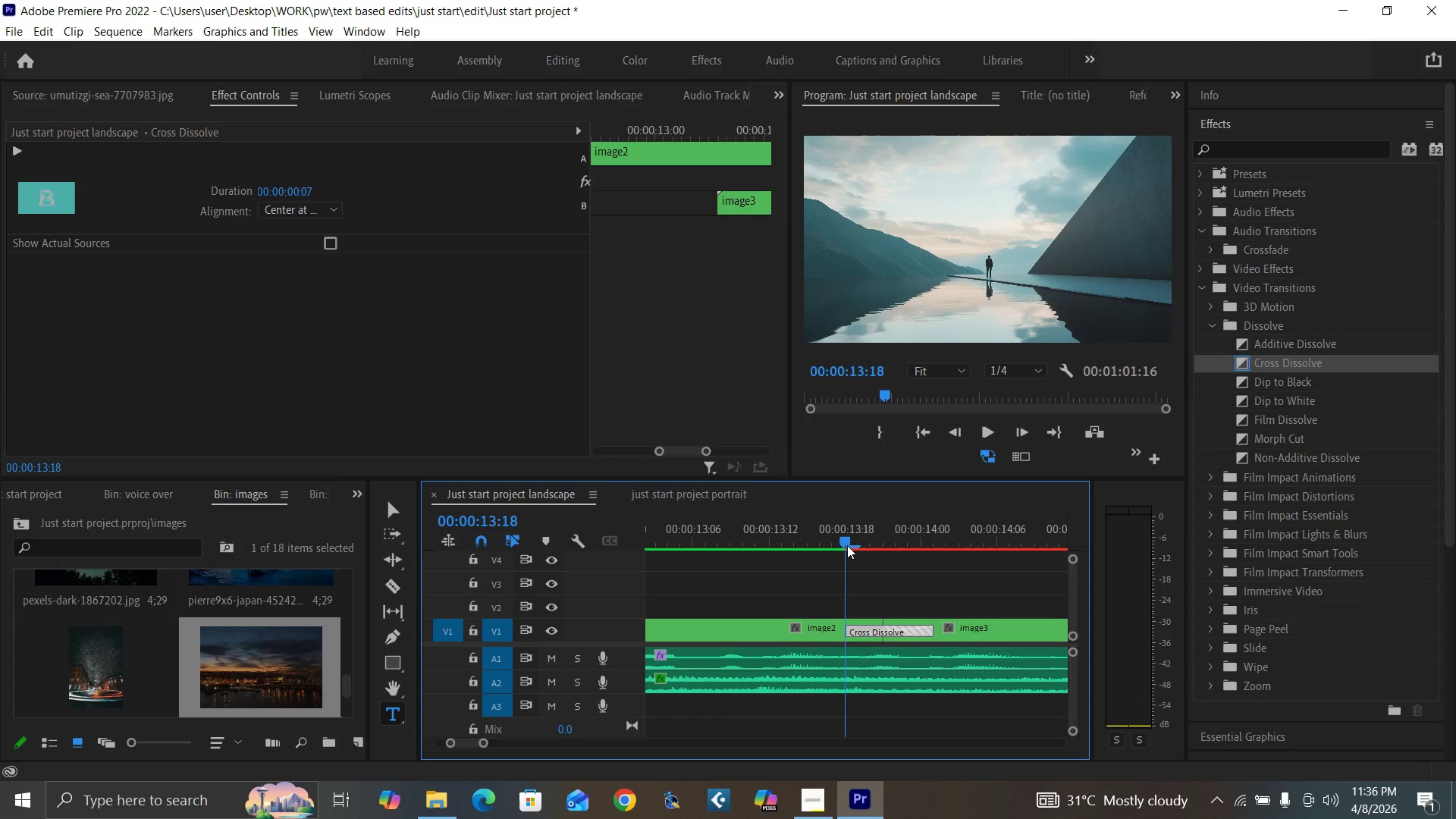 
key(ArrowRight)
 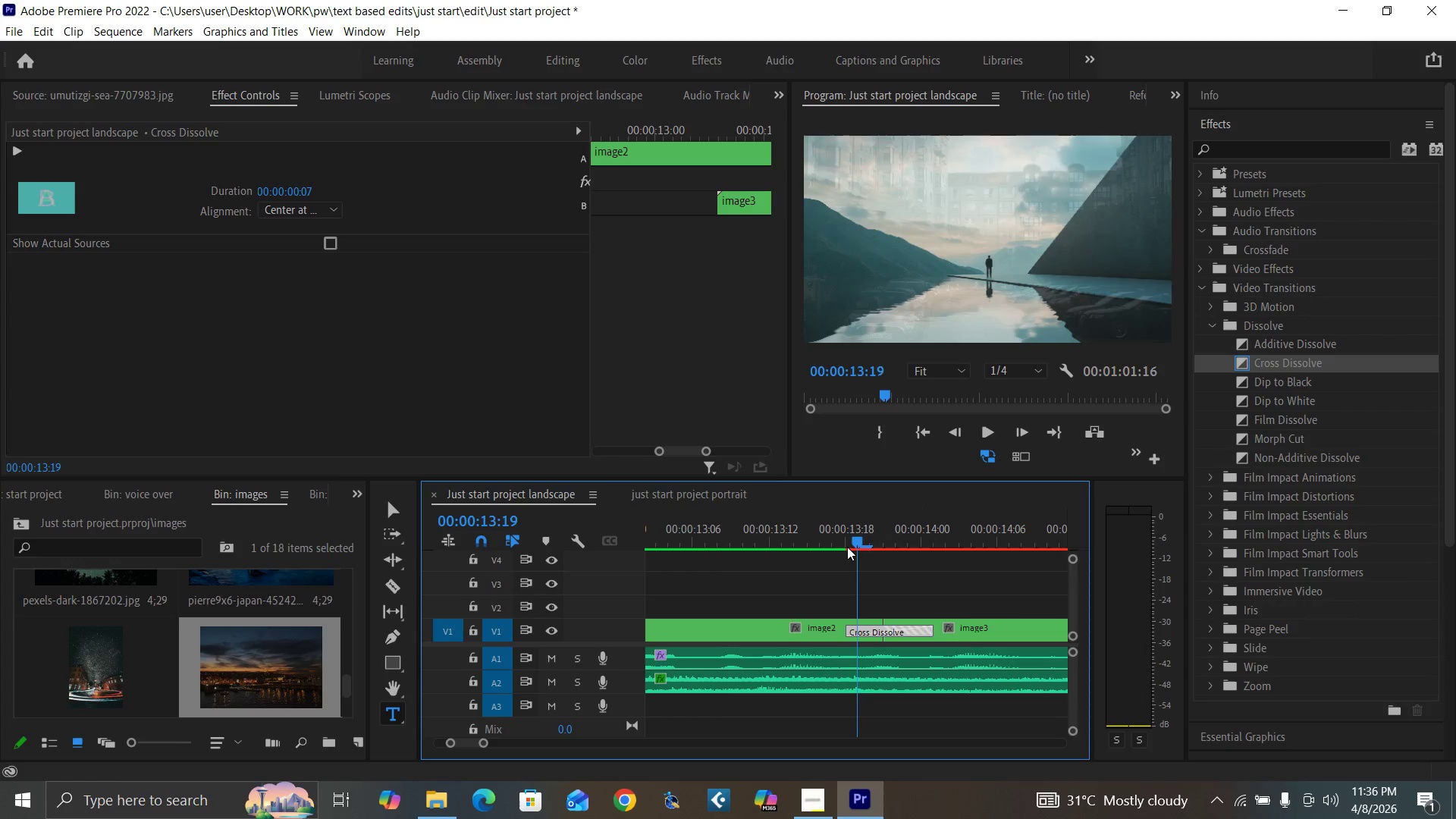 
key(ArrowRight)
 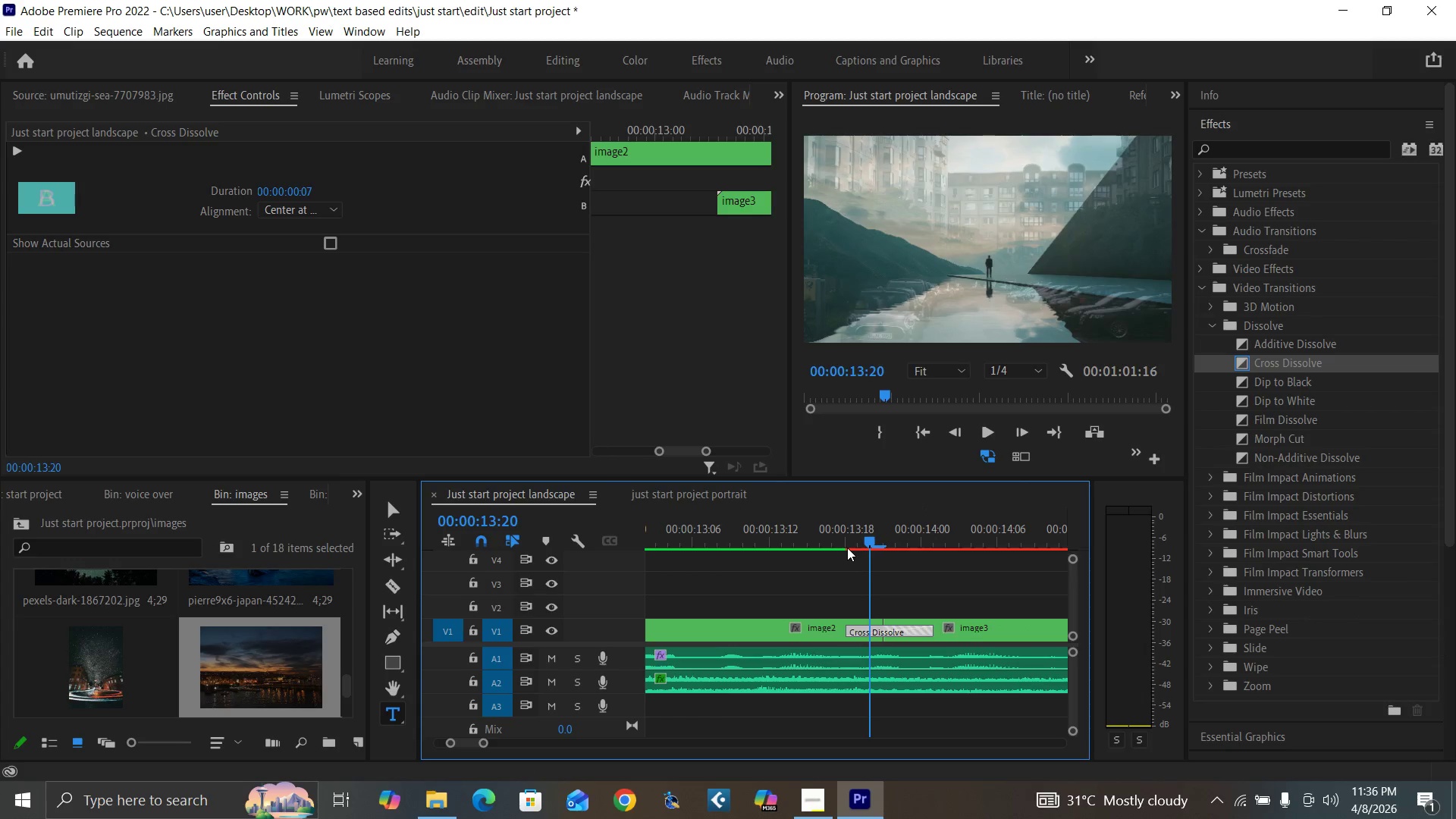 
key(ArrowRight)
 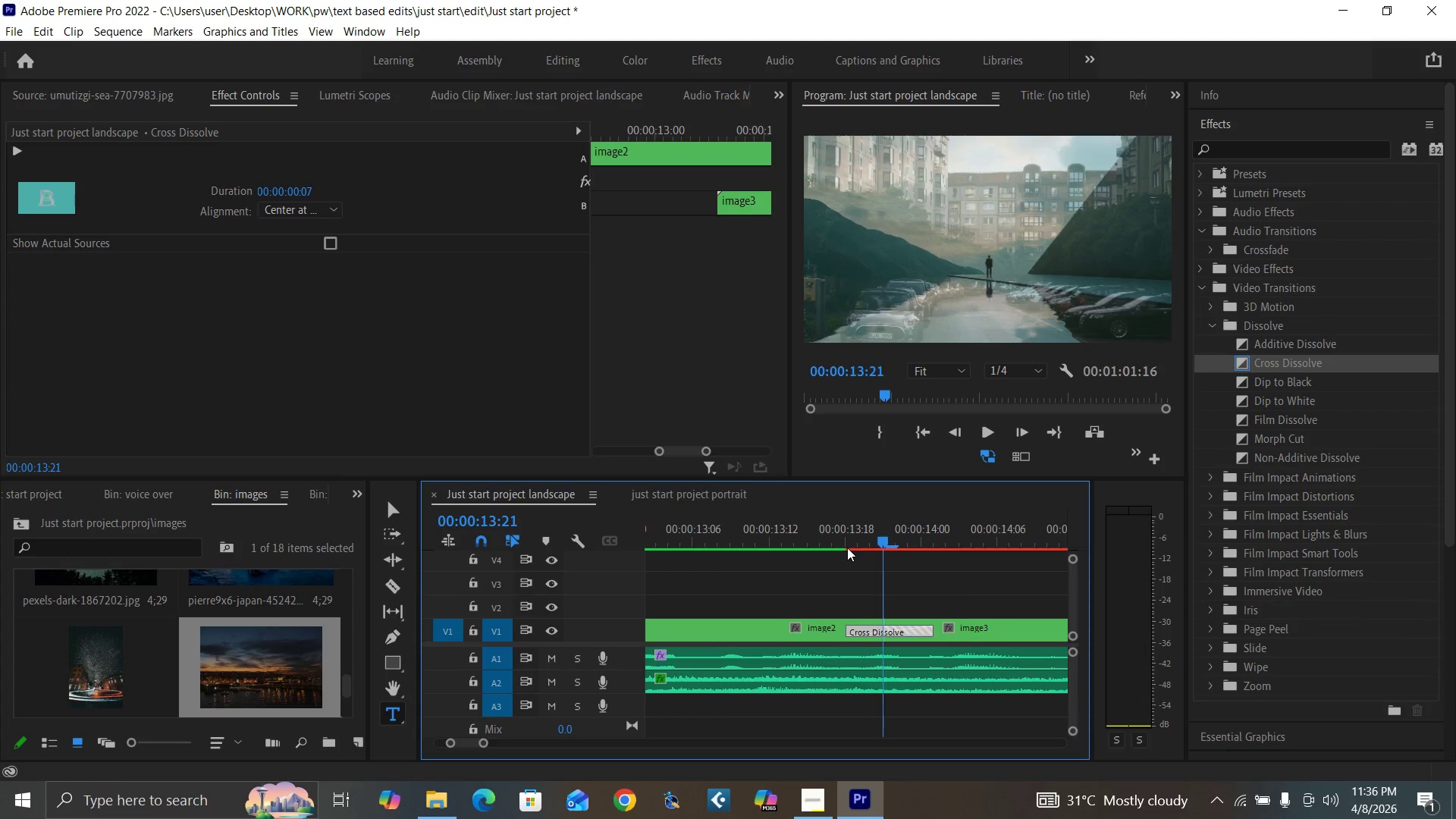 
key(ArrowRight)
 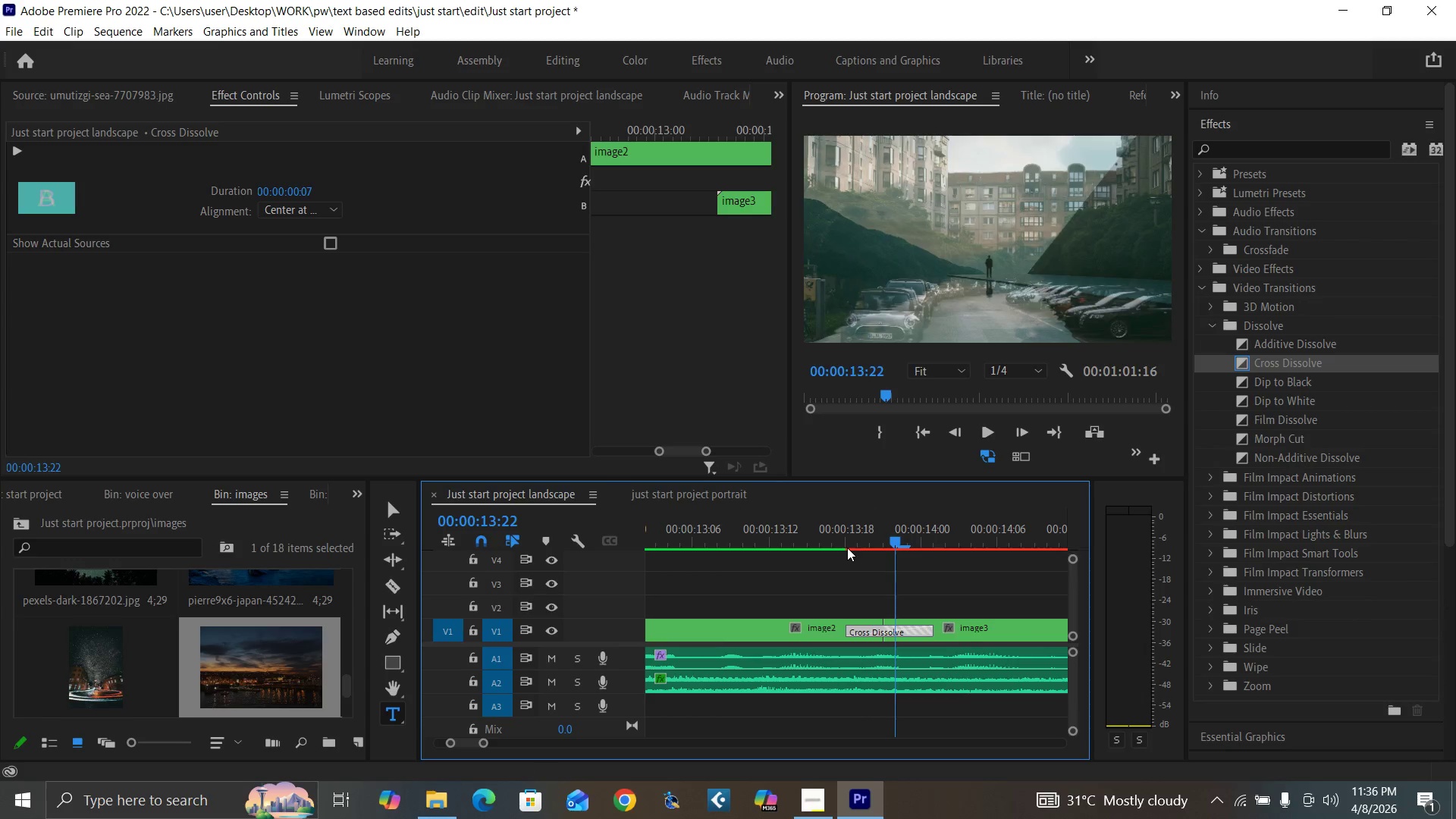 
key(ArrowRight)
 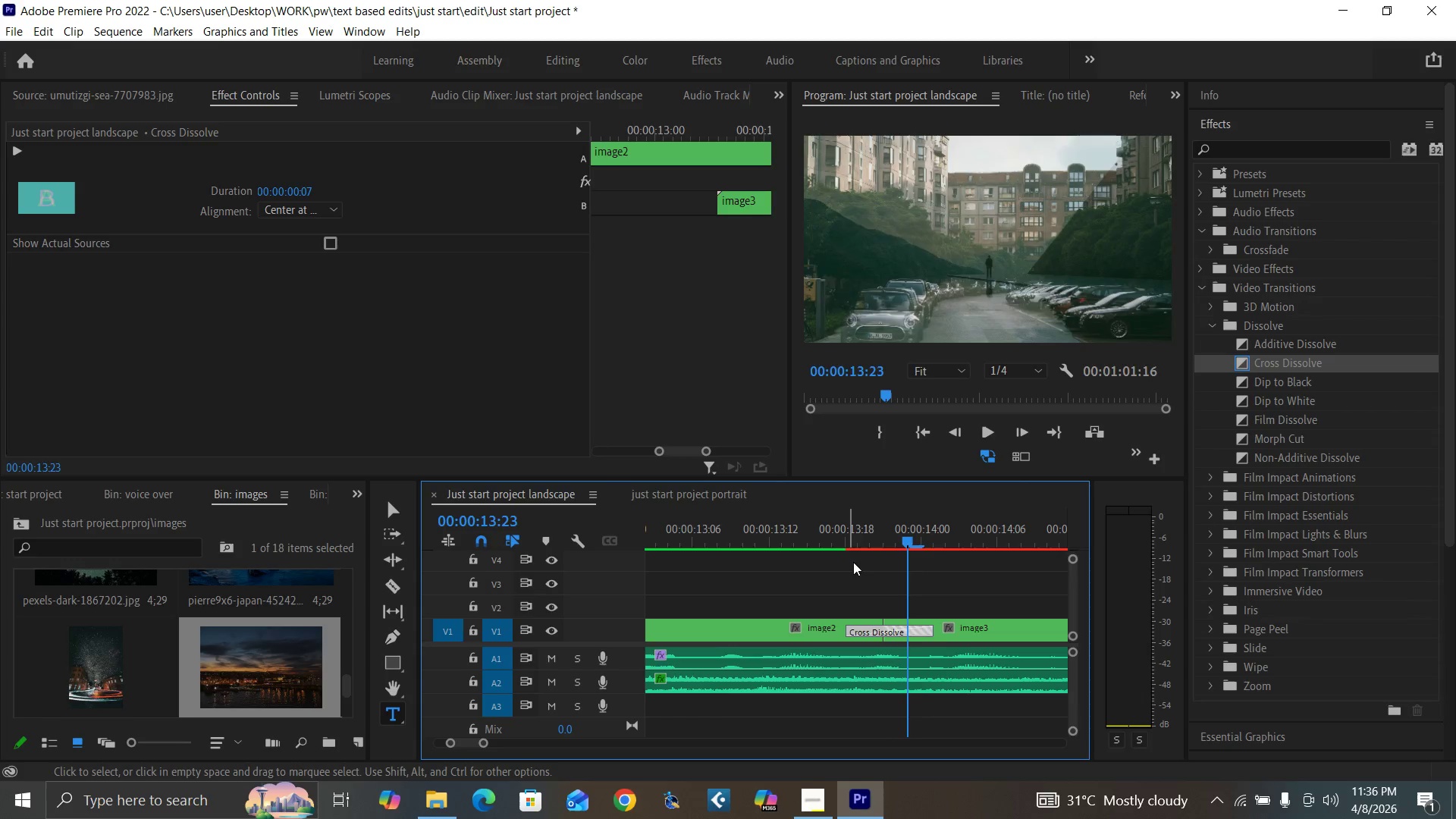 
key(ArrowRight)
 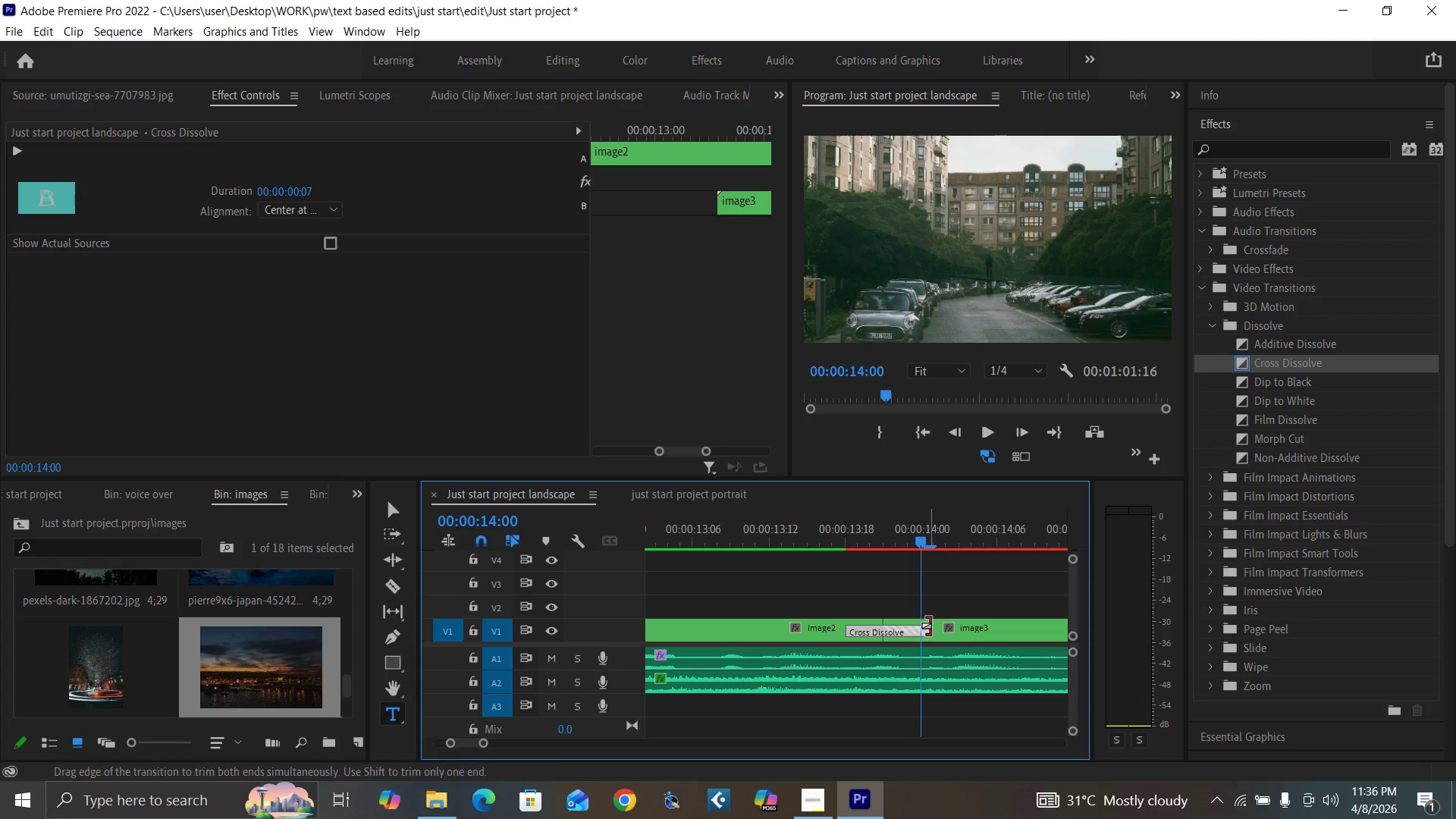 
left_click_drag(start_coordinate=[928, 626], to_coordinate=[918, 626])
 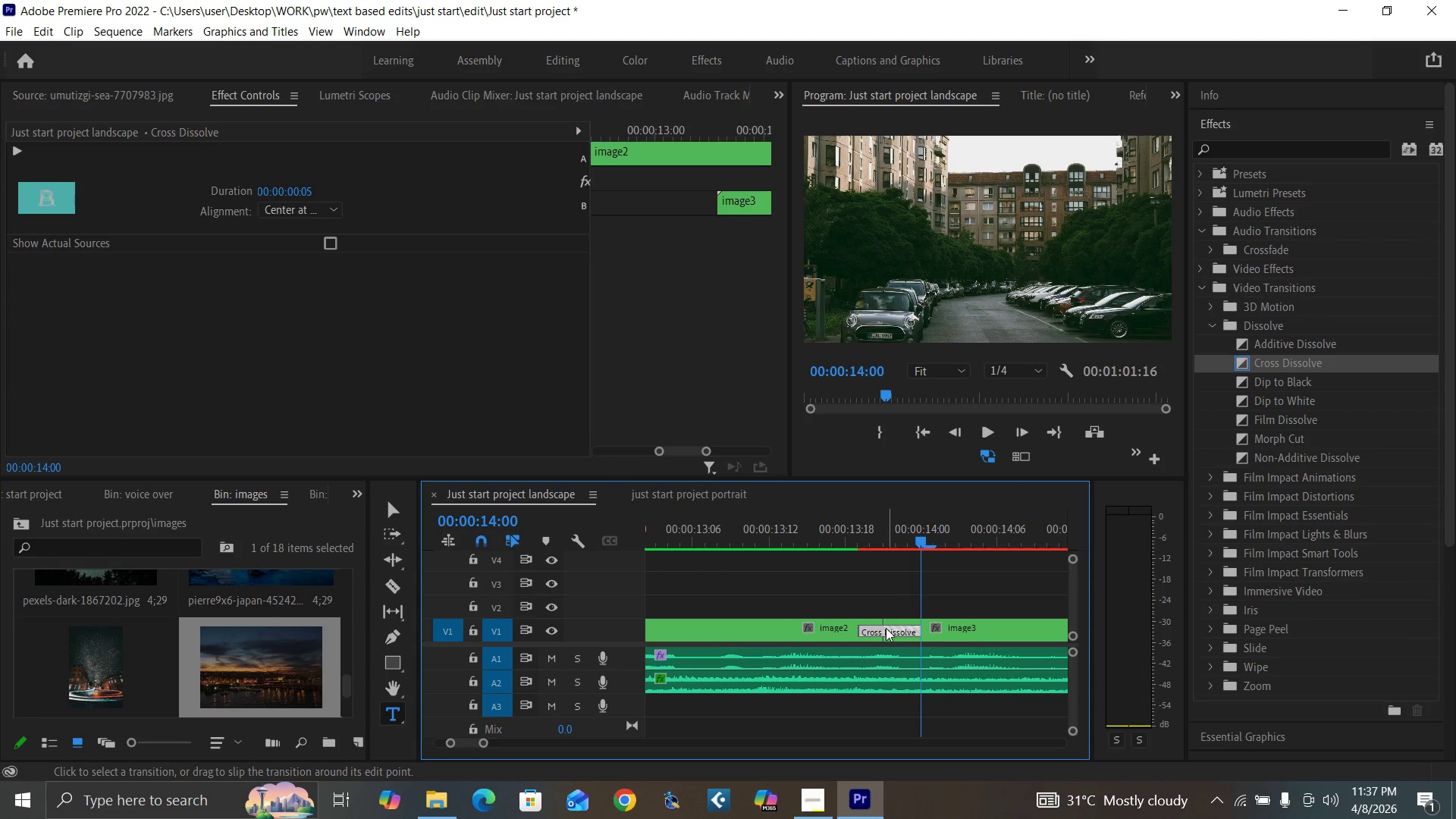 
left_click_drag(start_coordinate=[886, 628], to_coordinate=[880, 630])
 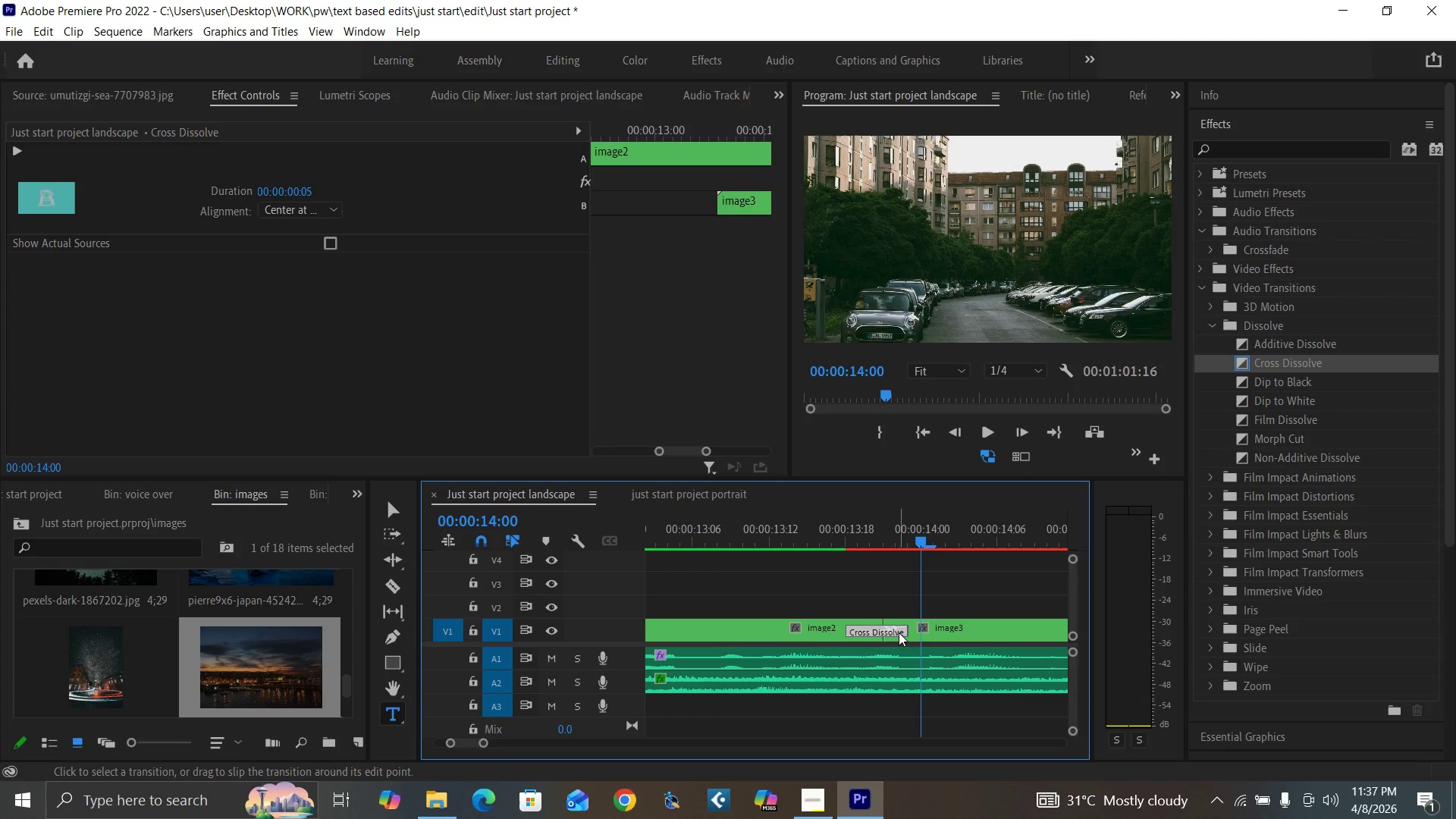 
left_click_drag(start_coordinate=[901, 631], to_coordinate=[909, 635])
 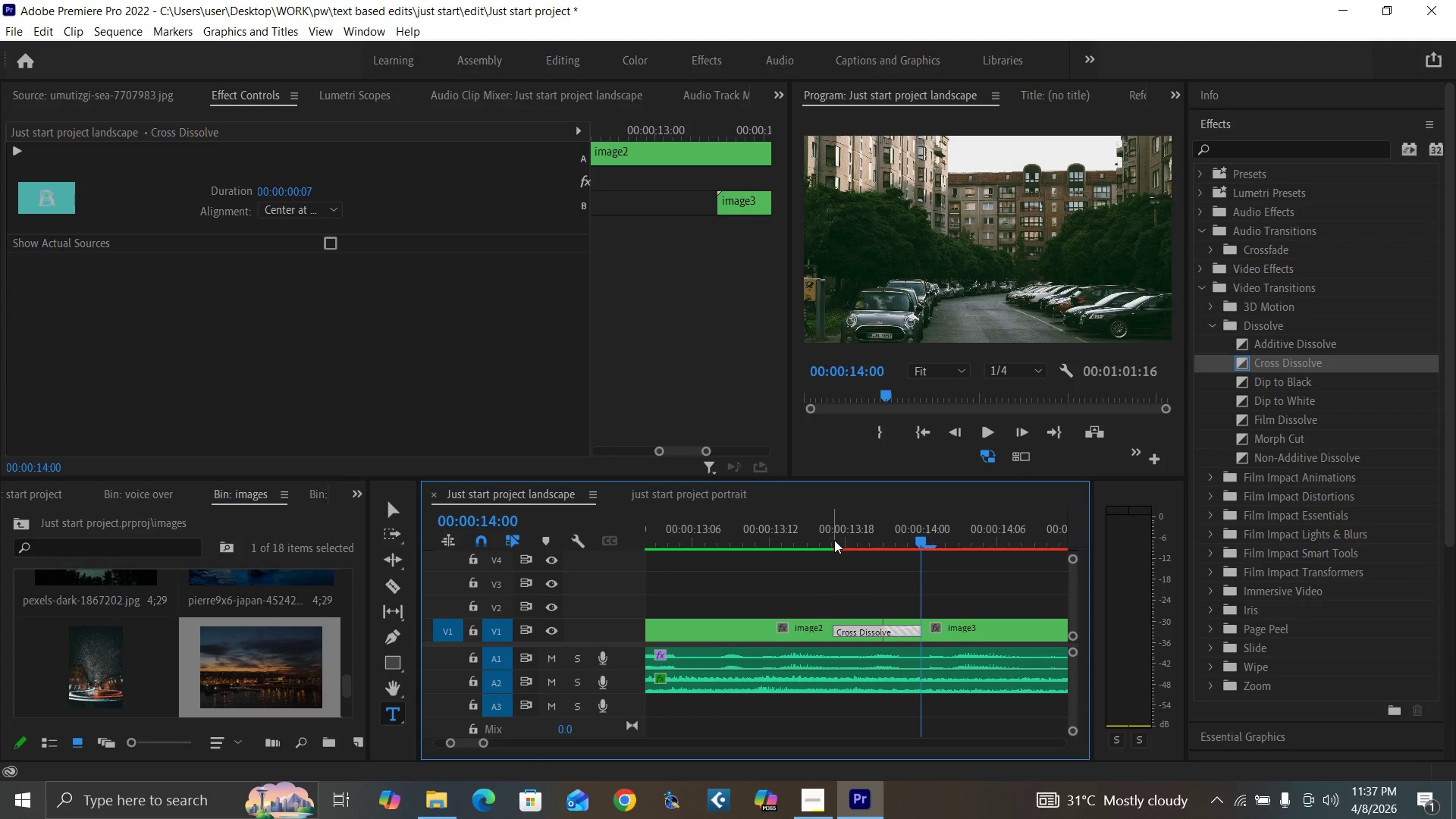 
left_click([834, 539])
 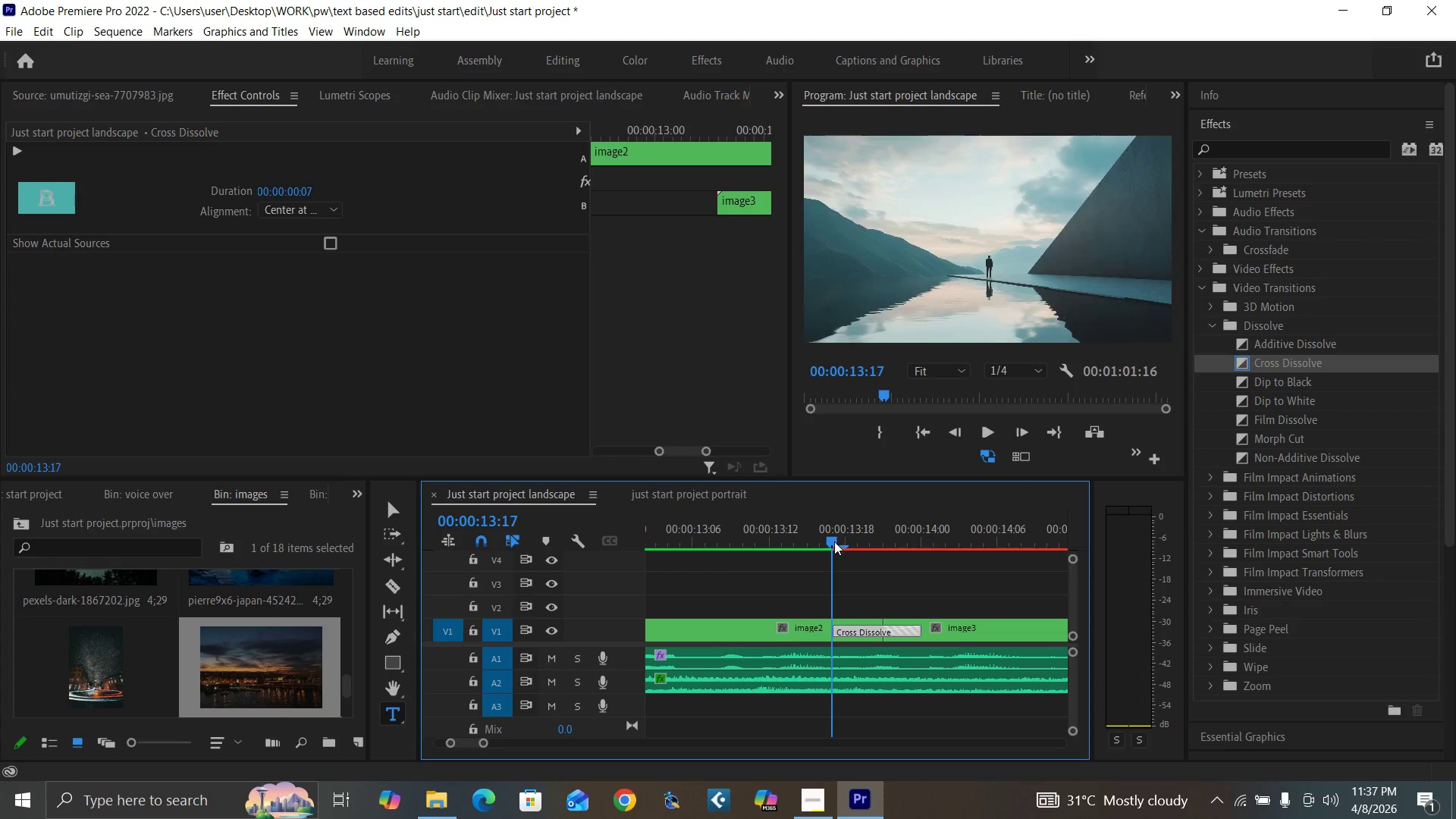 
key(ArrowRight)
 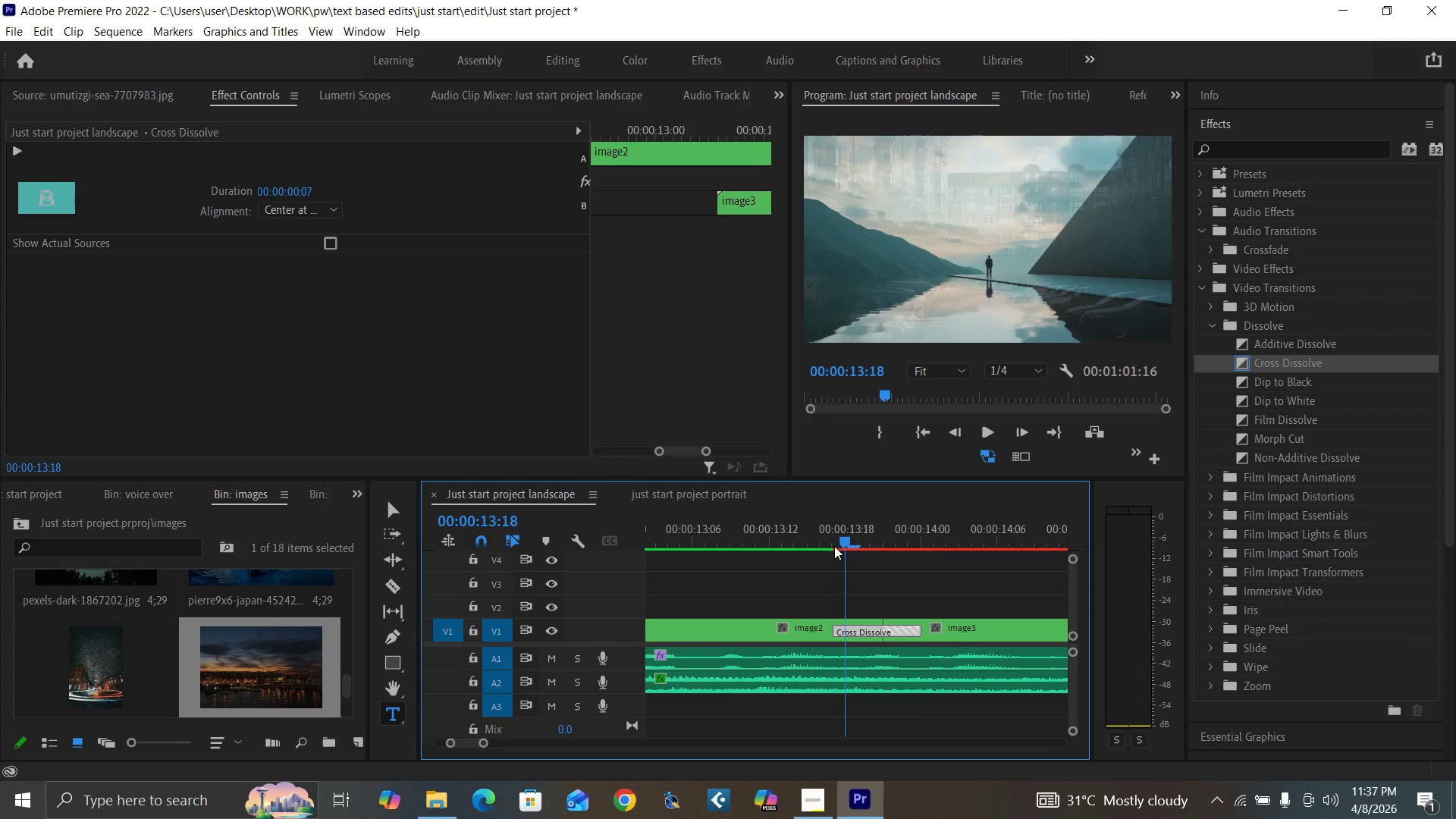 
key(ArrowRight)
 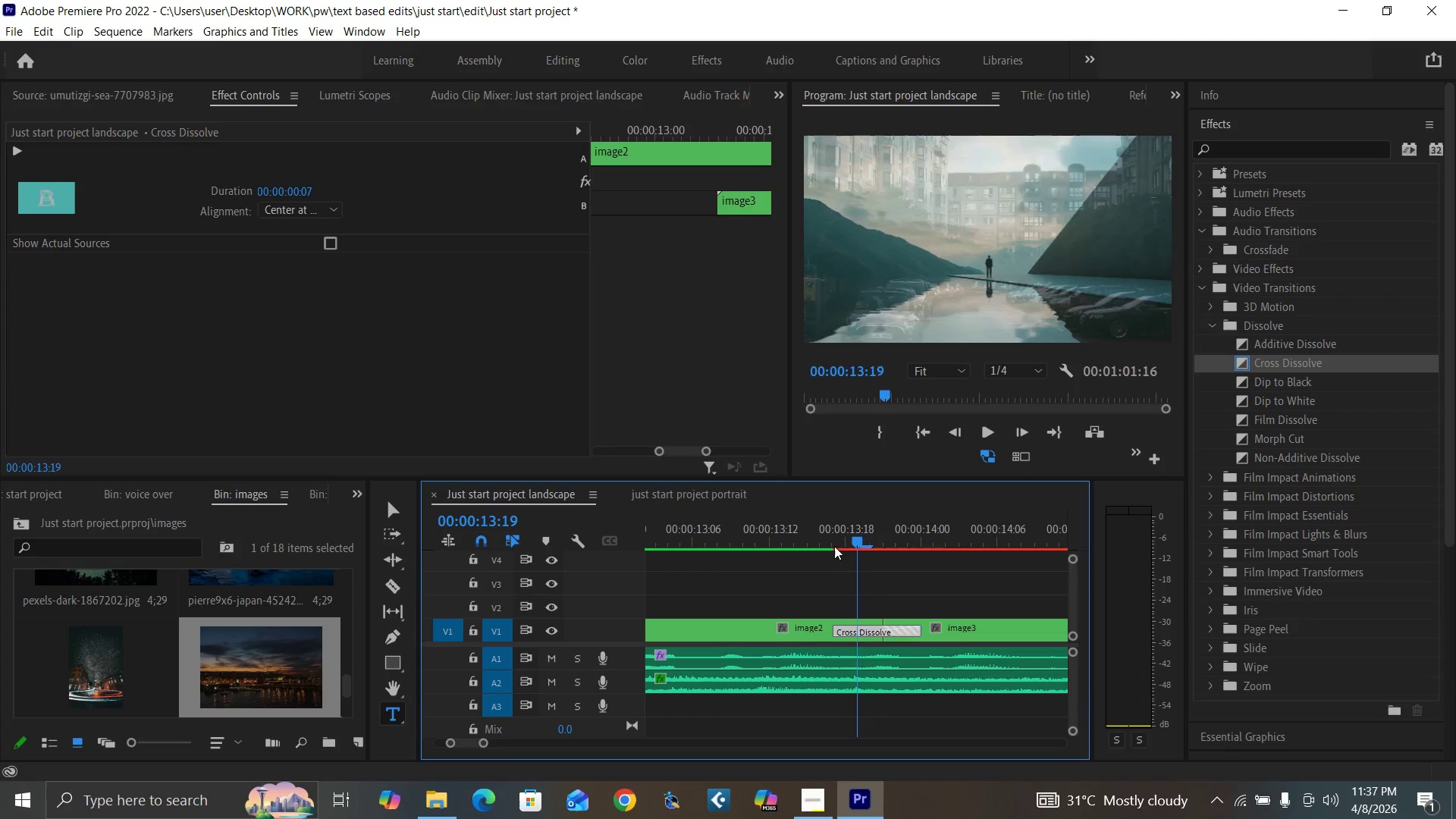 
key(ArrowRight)
 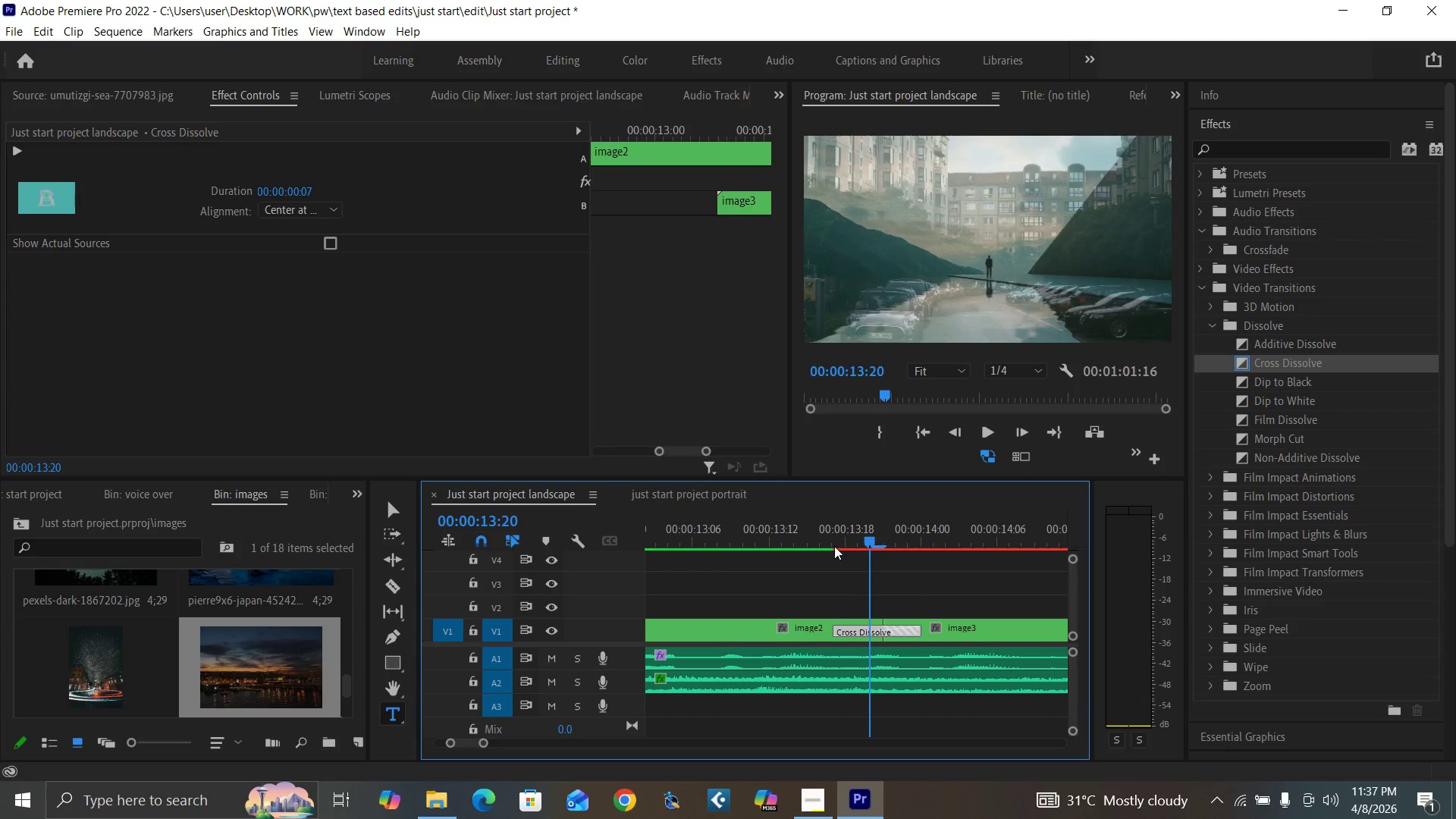 
key(ArrowRight)
 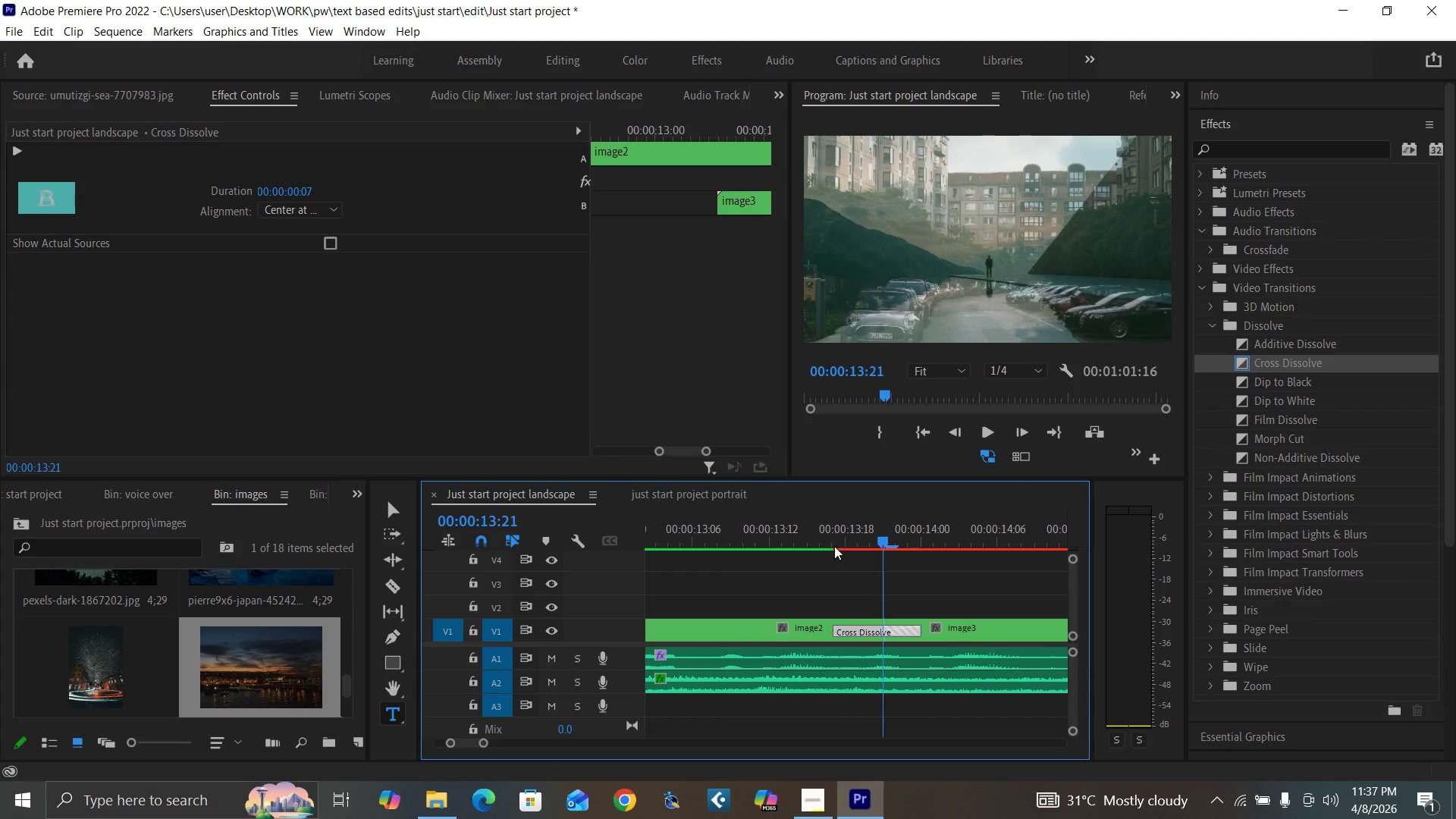 
key(ArrowRight)
 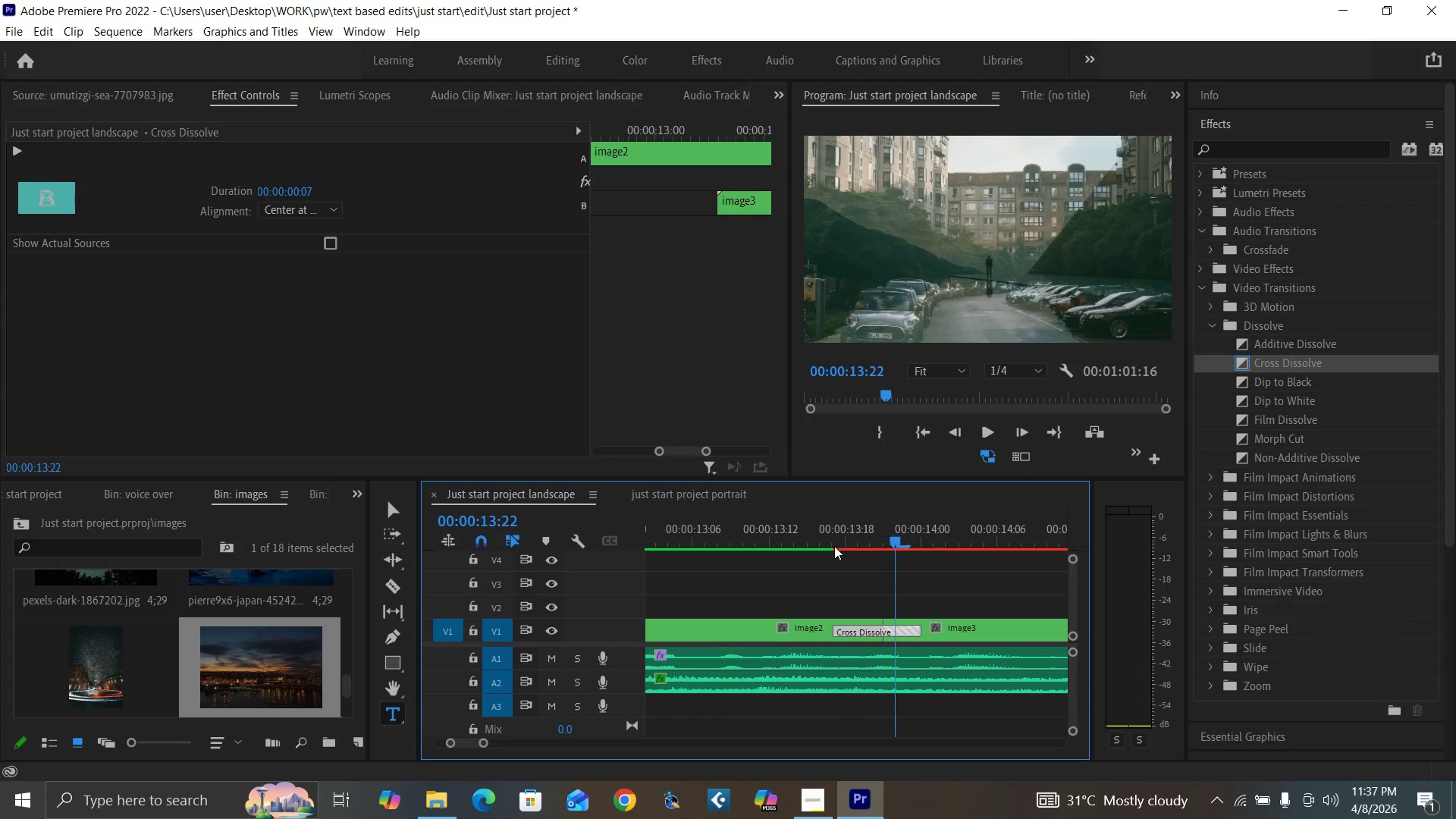 
key(ArrowRight)
 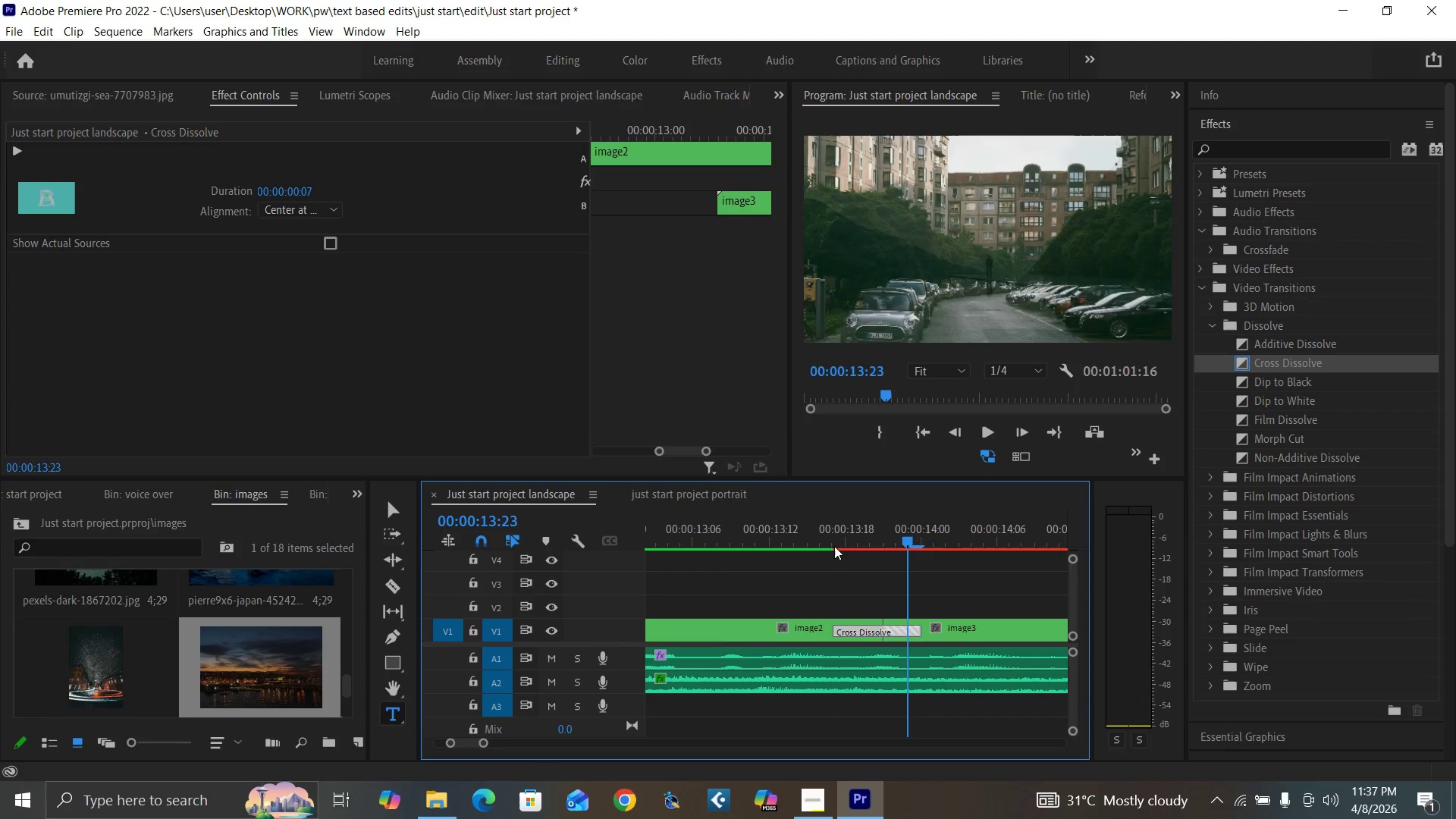 
key(ArrowRight)
 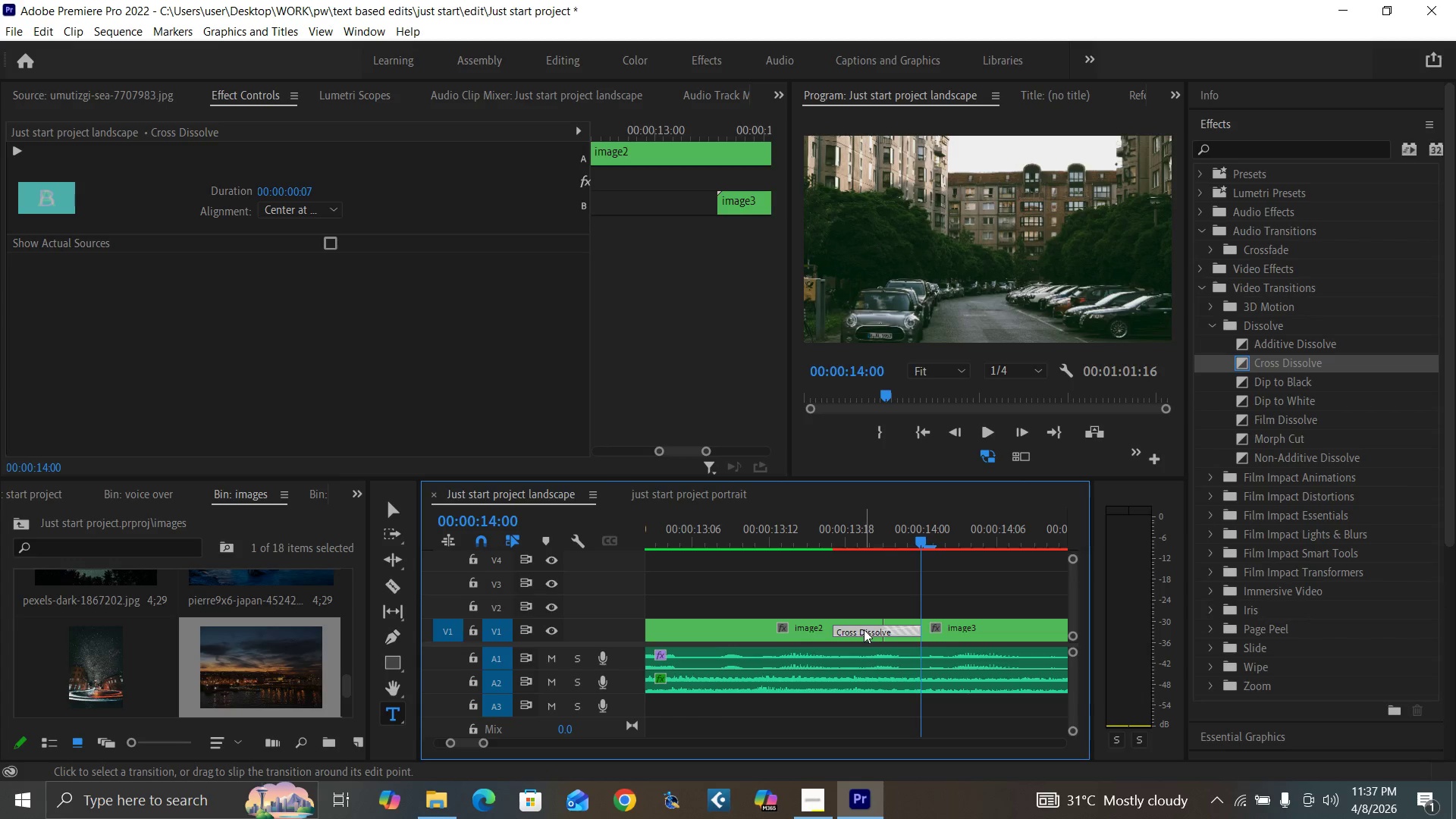 
left_click_drag(start_coordinate=[865, 629], to_coordinate=[871, 629])
 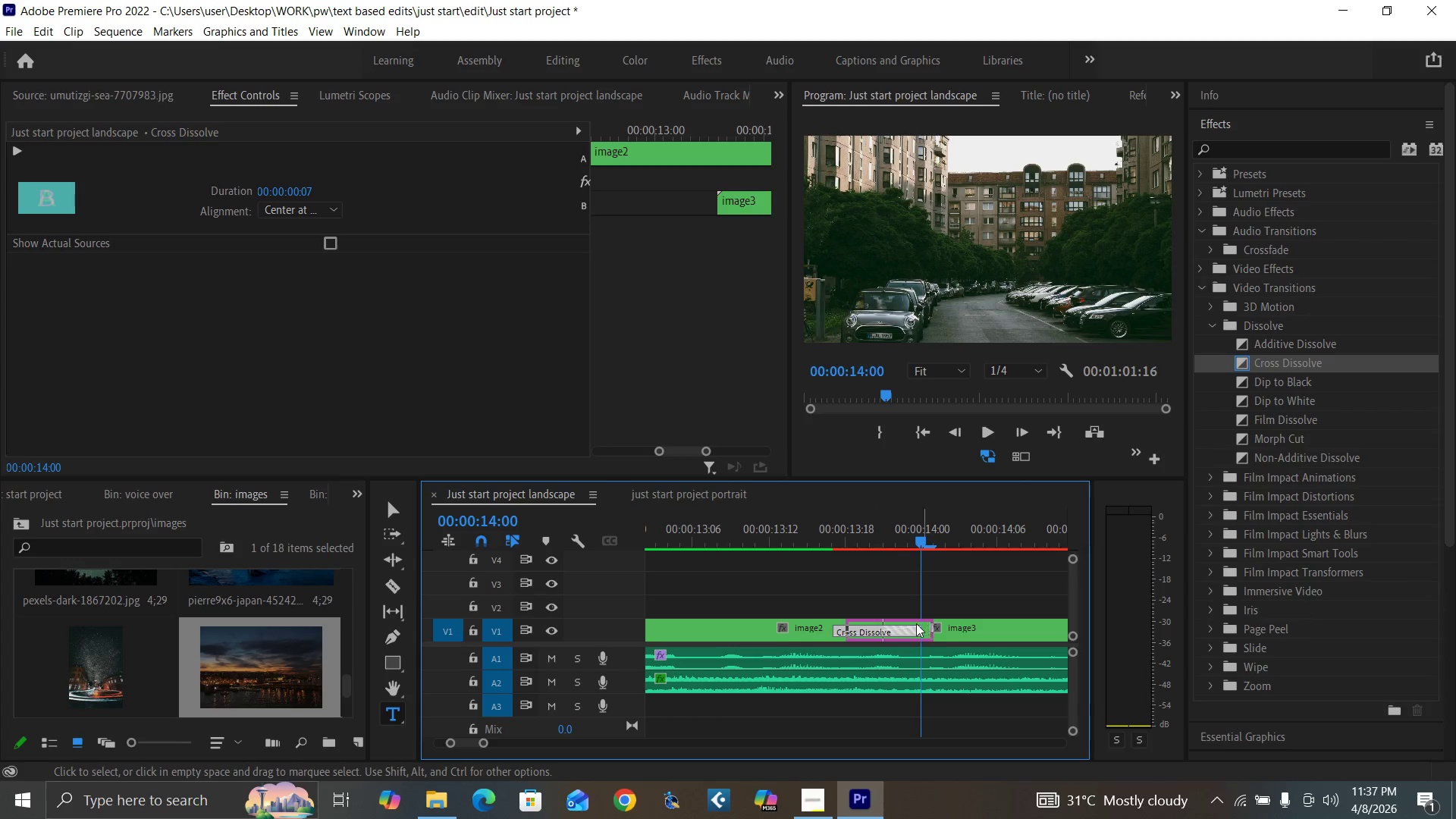 
left_click([883, 632])
 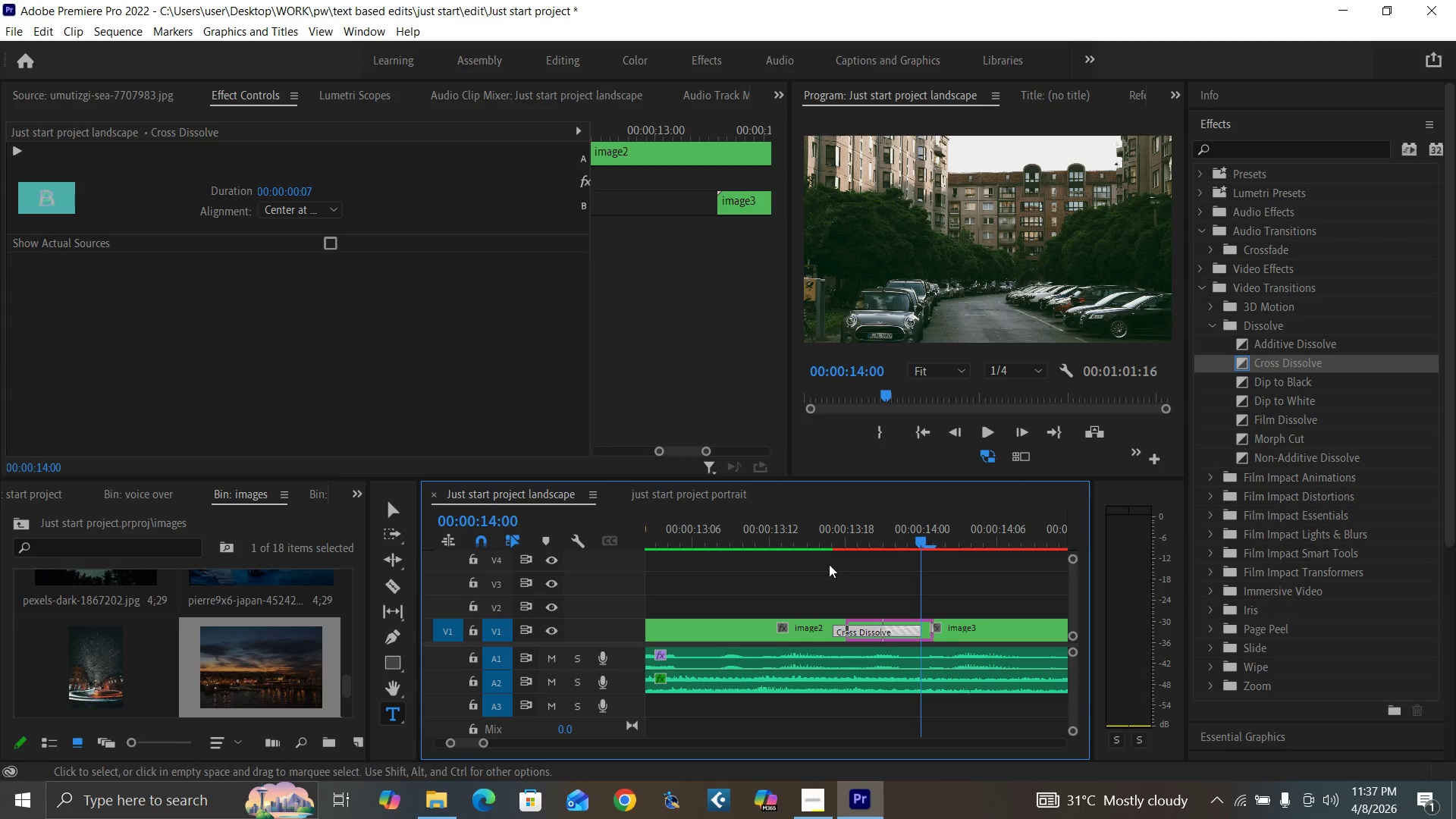 
double_click([829, 563])
 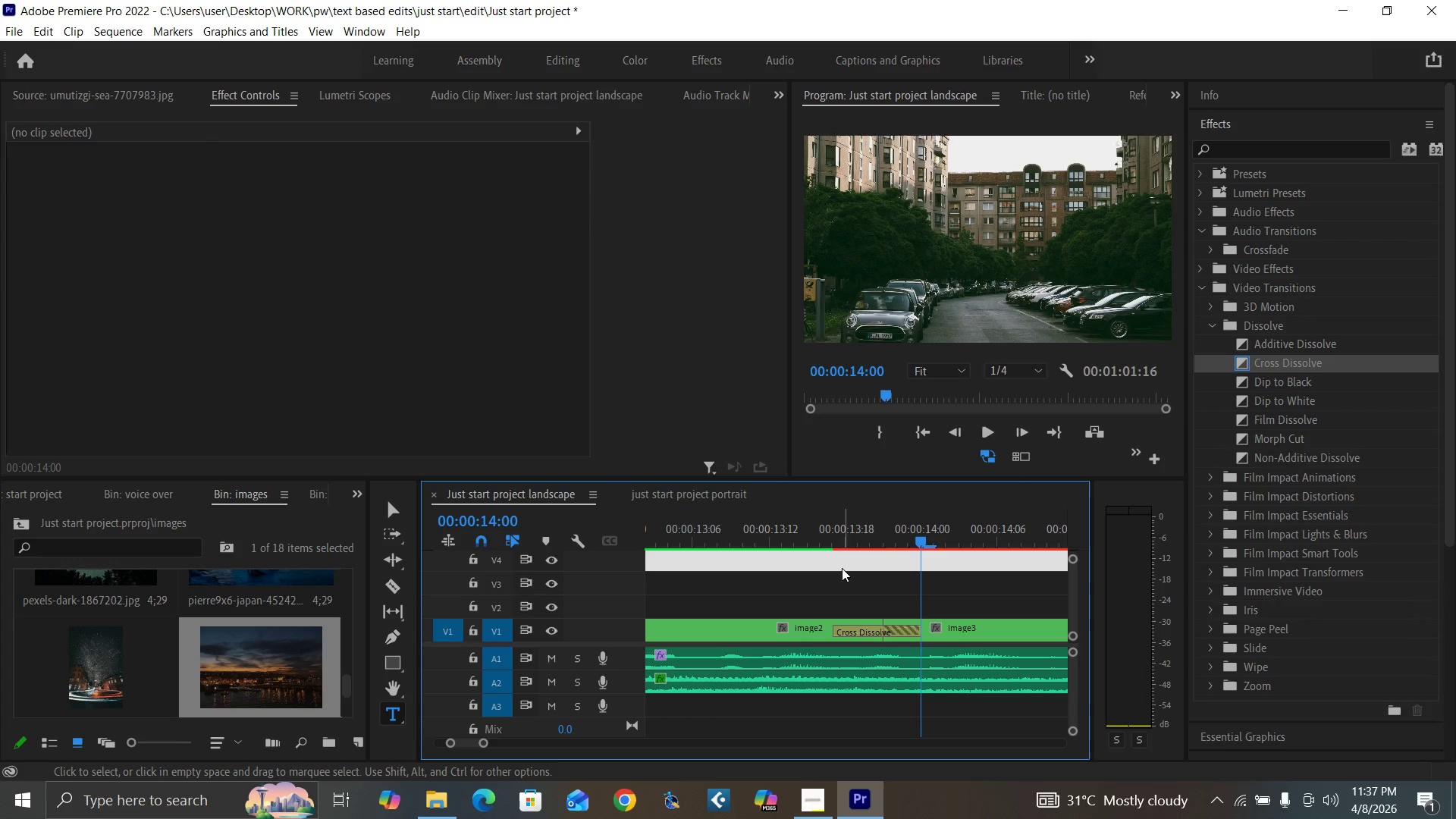 
left_click([837, 540])
 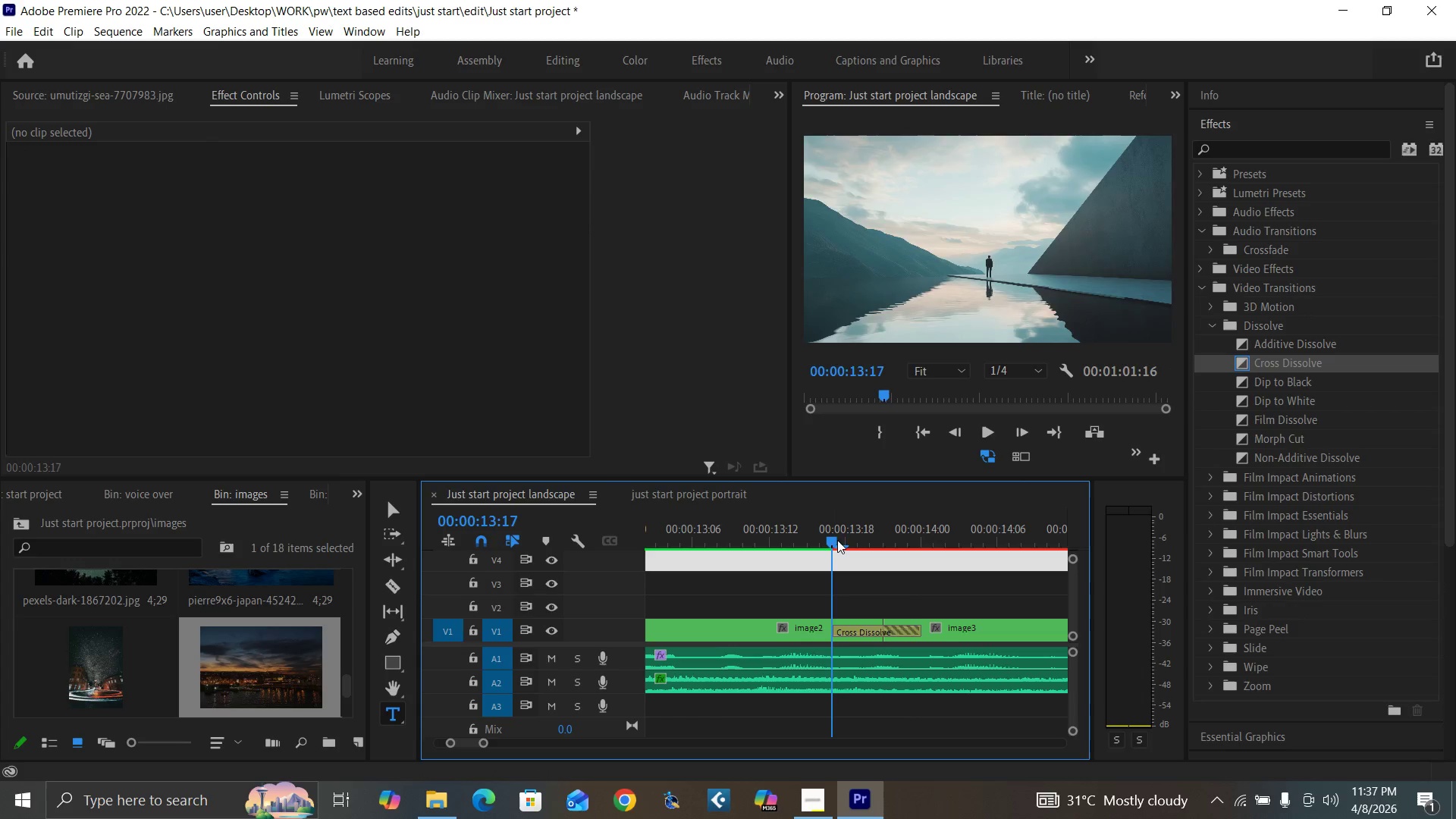 
key(ArrowRight)
 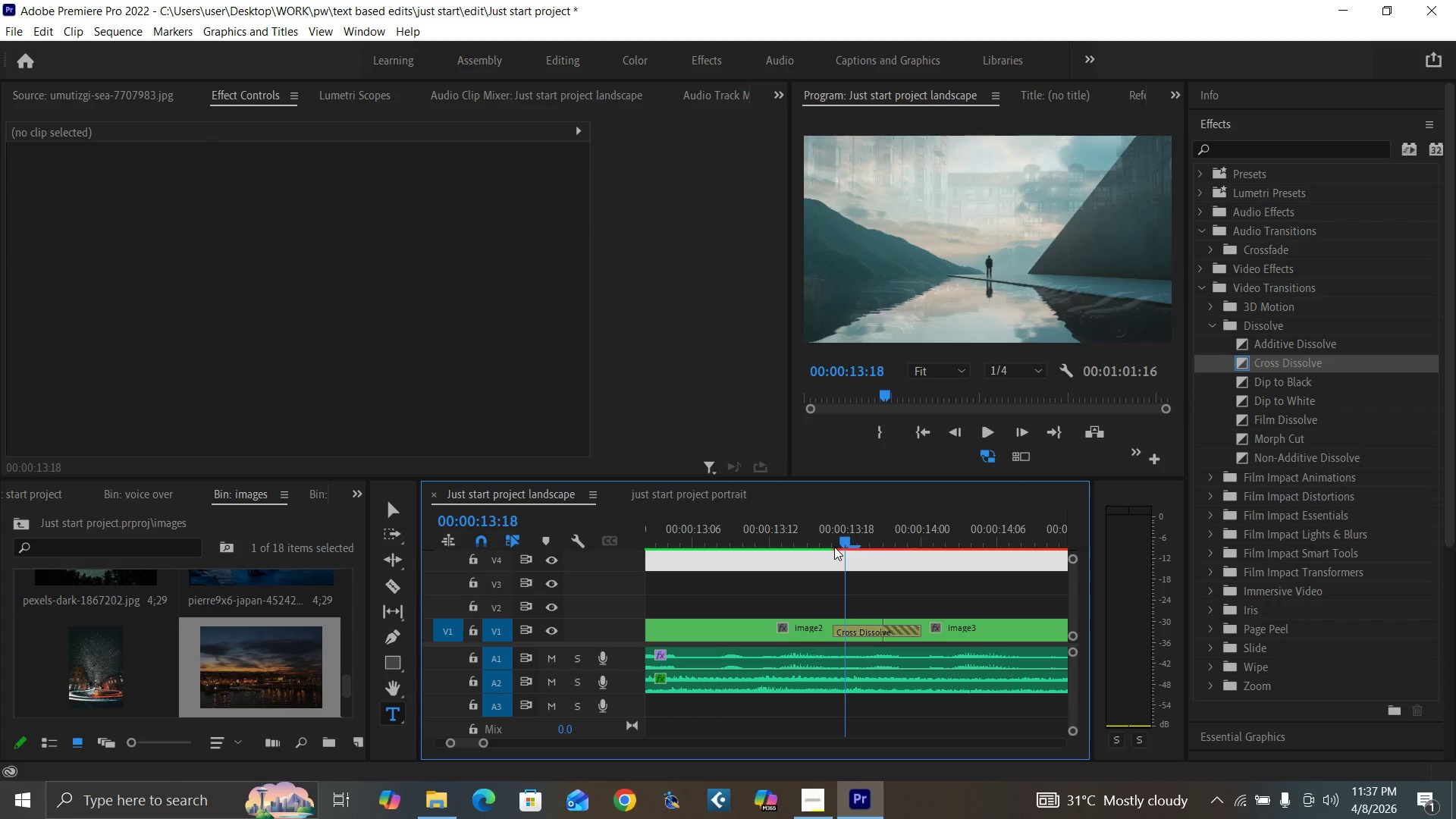 
key(ArrowRight)
 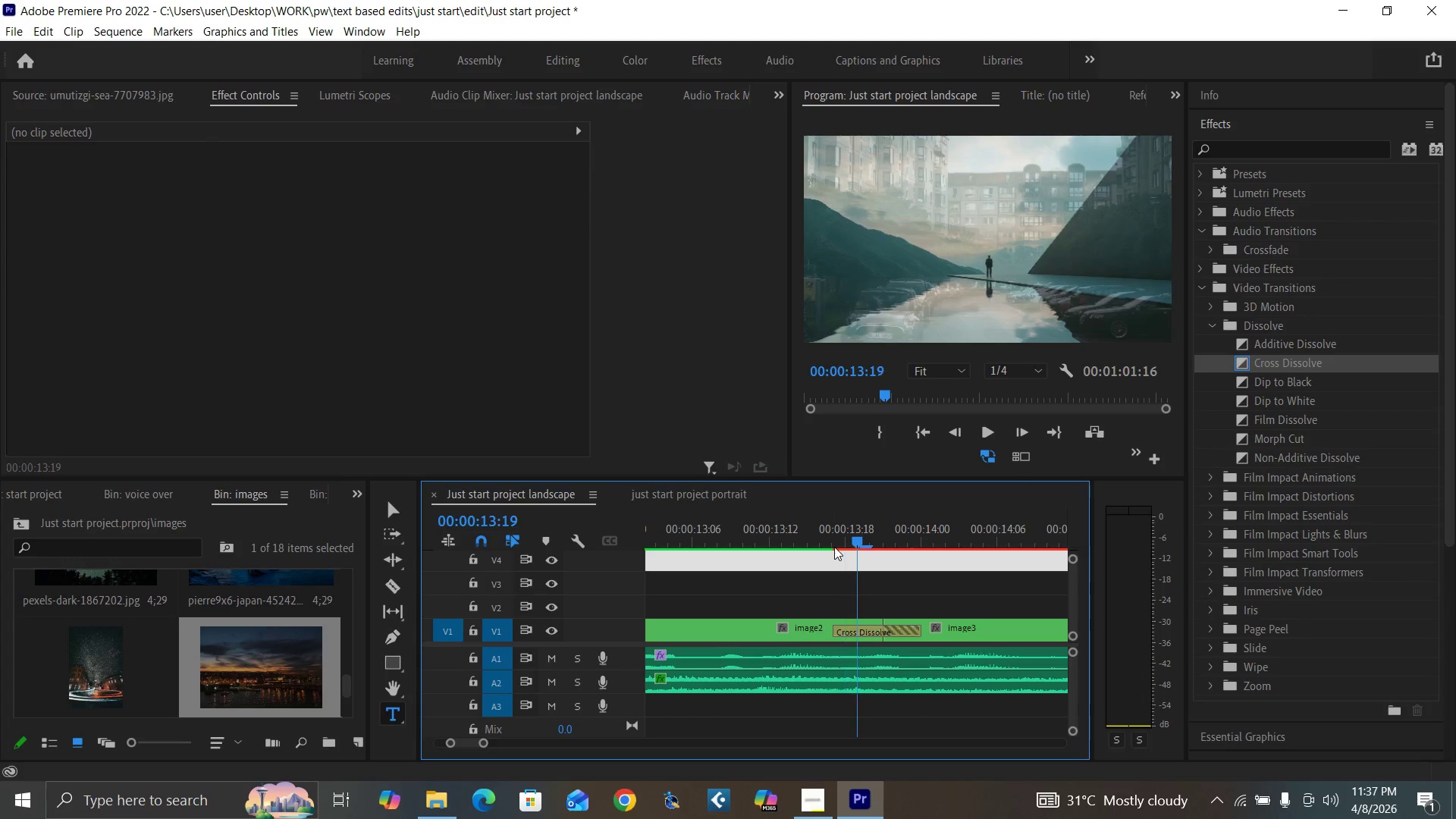 
key(ArrowRight)
 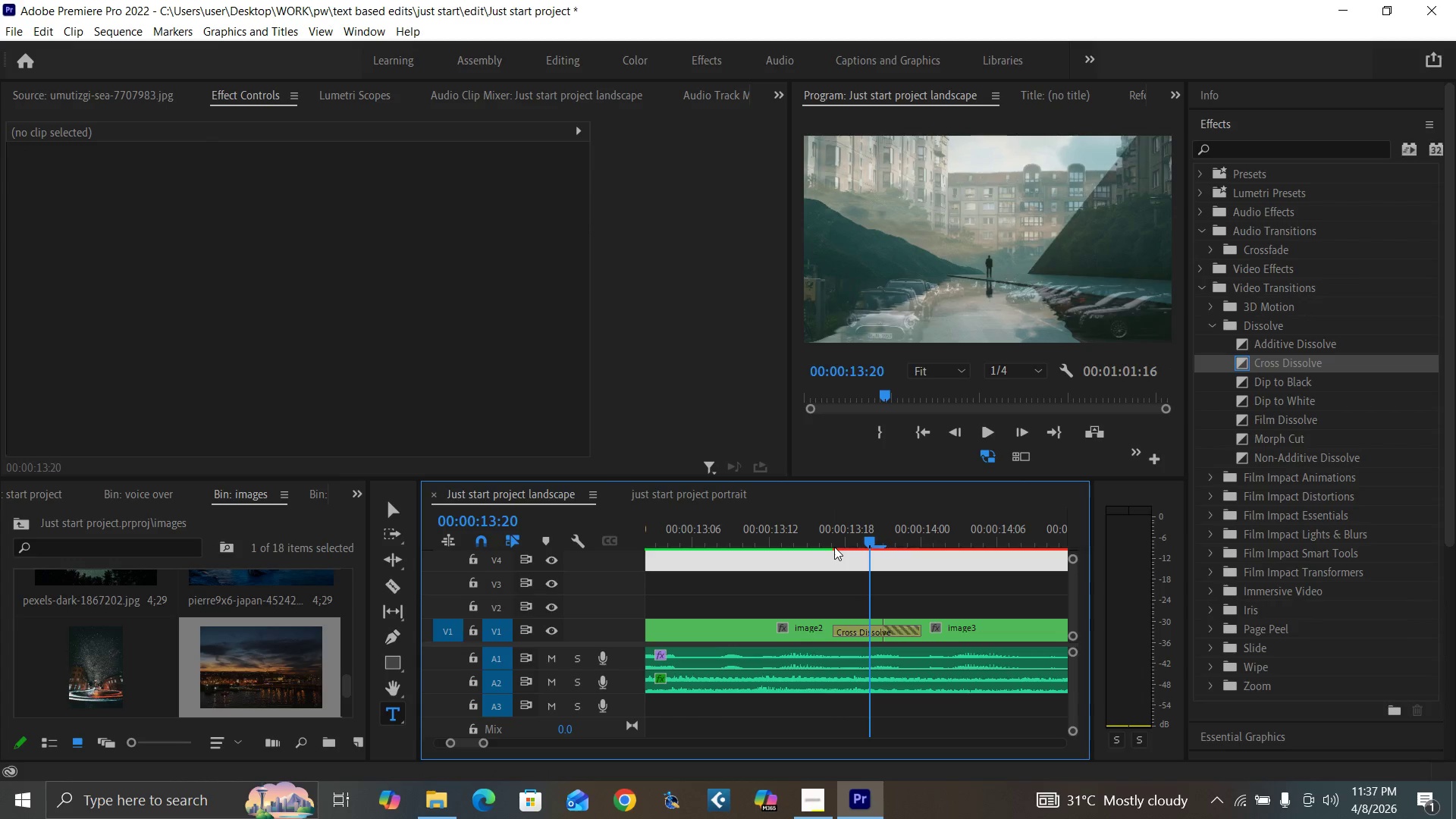 
key(ArrowRight)
 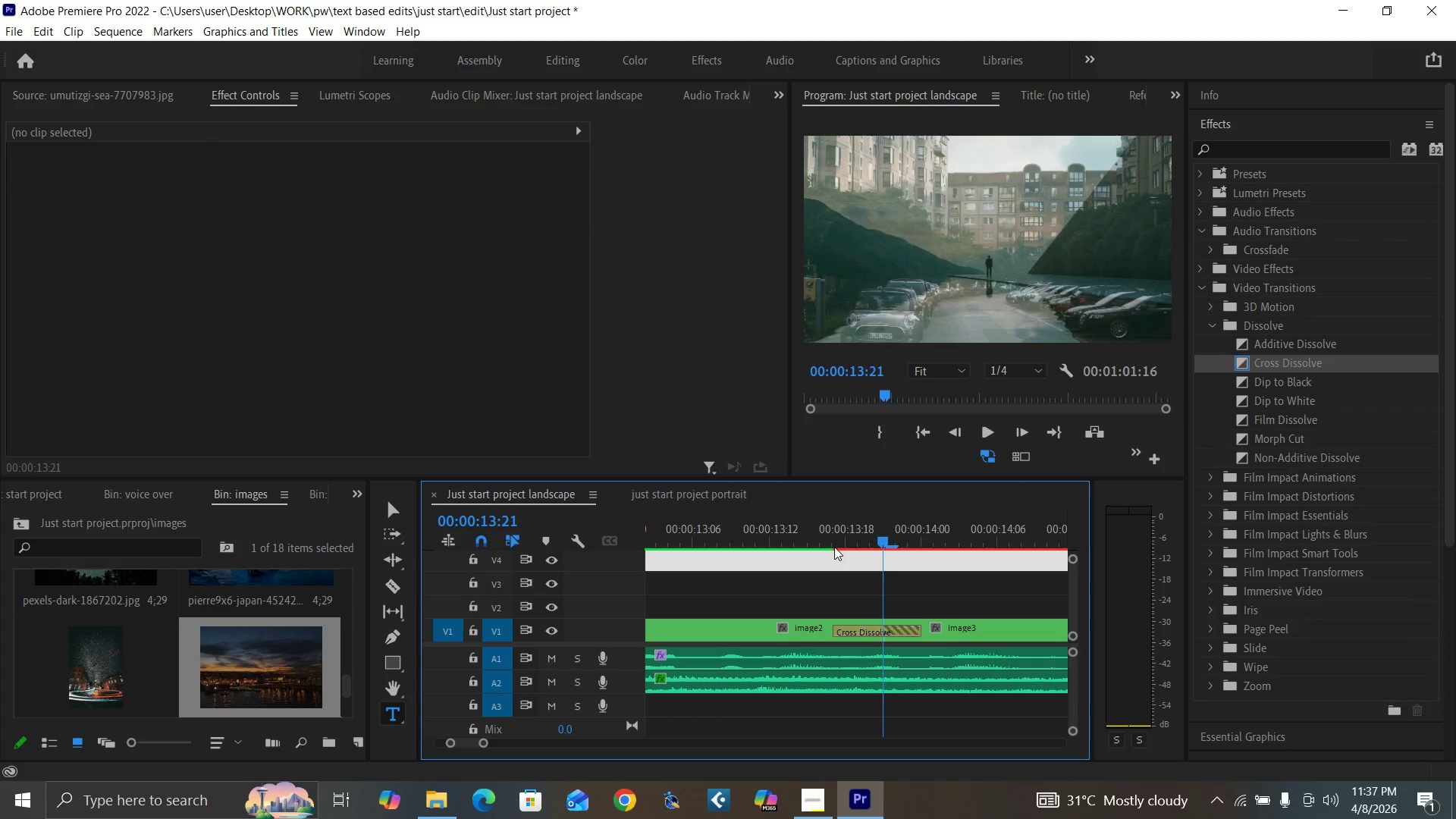 
key(ArrowRight)
 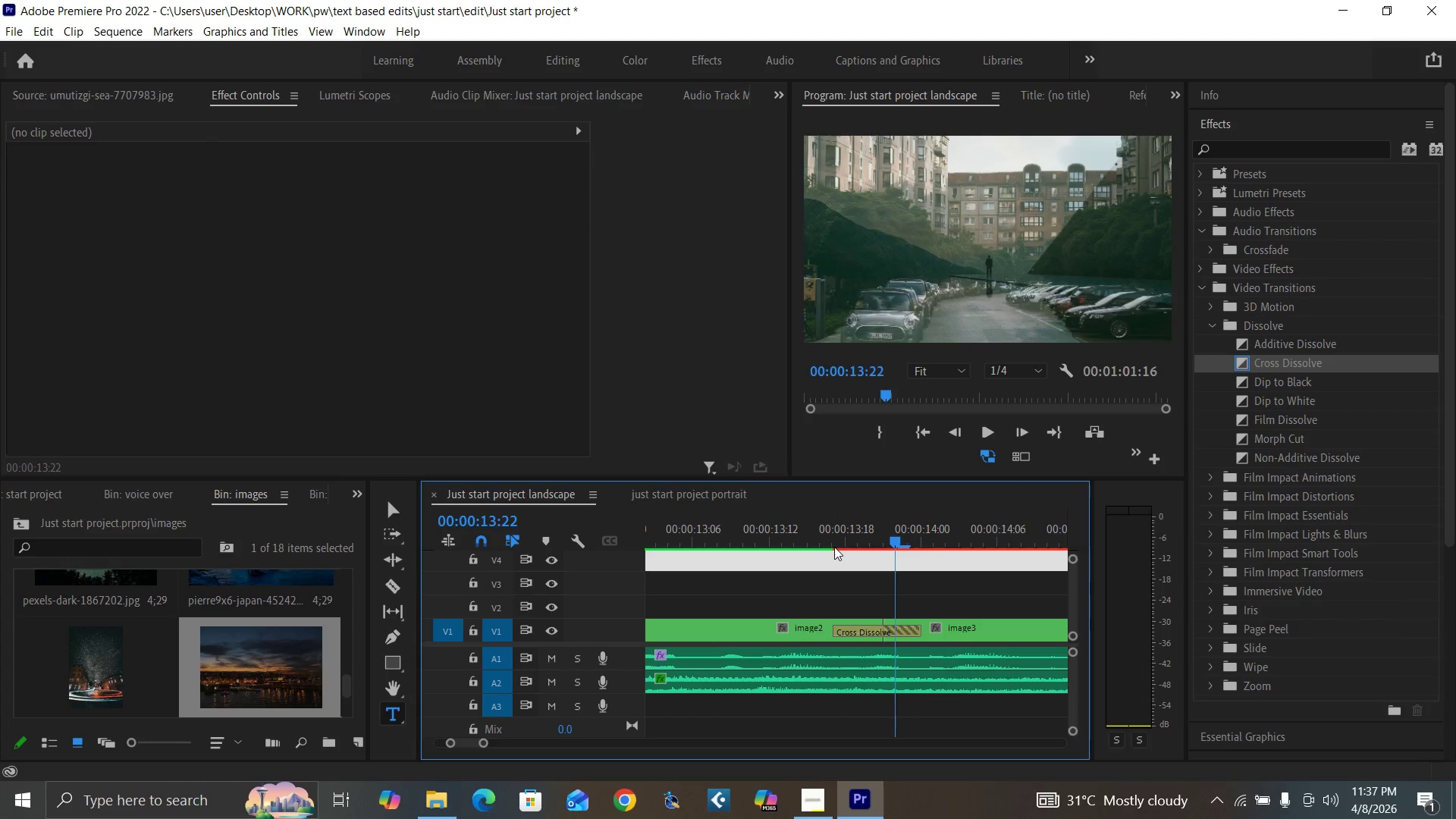 
key(ArrowRight)
 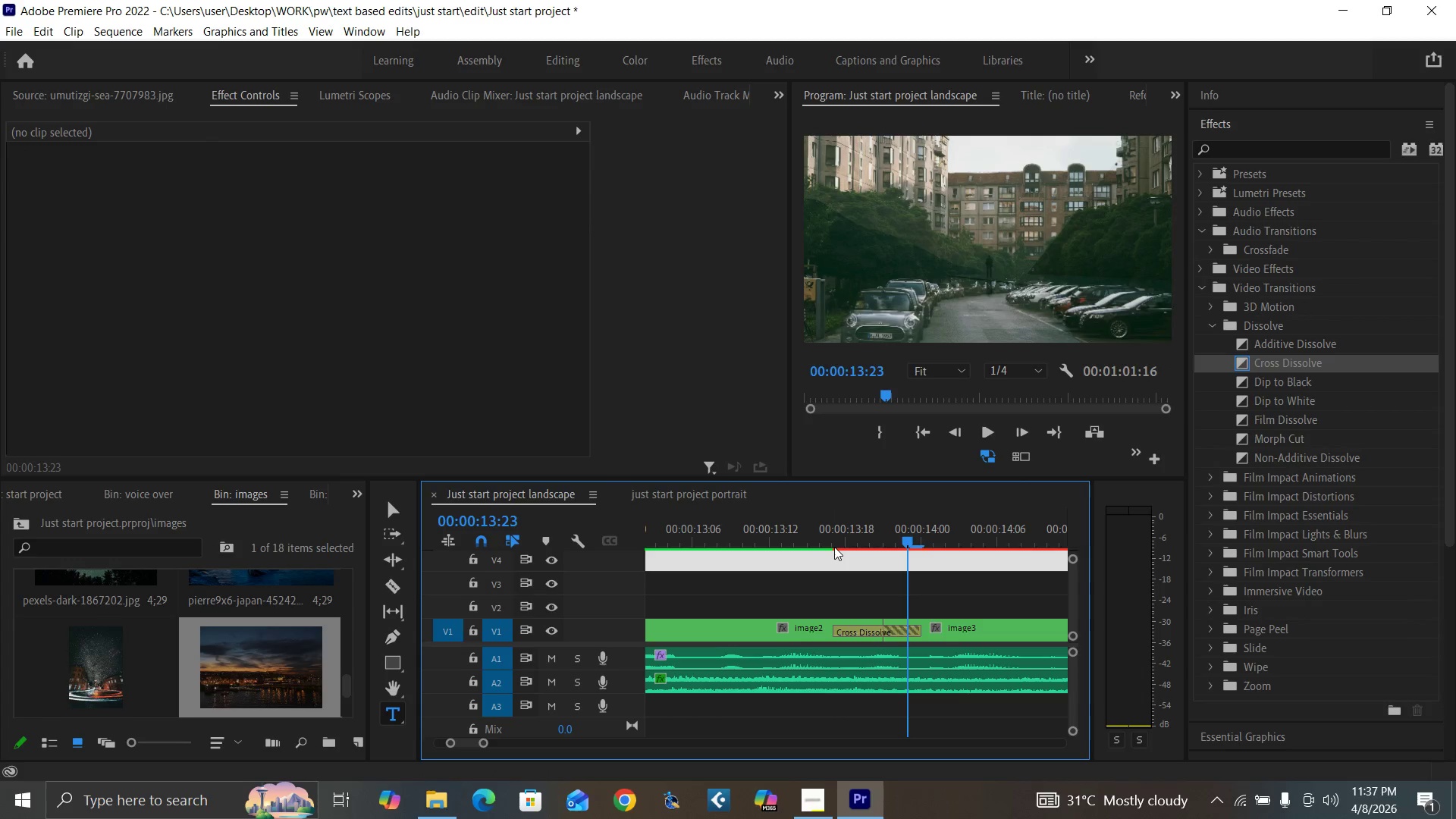 
key(ArrowRight)
 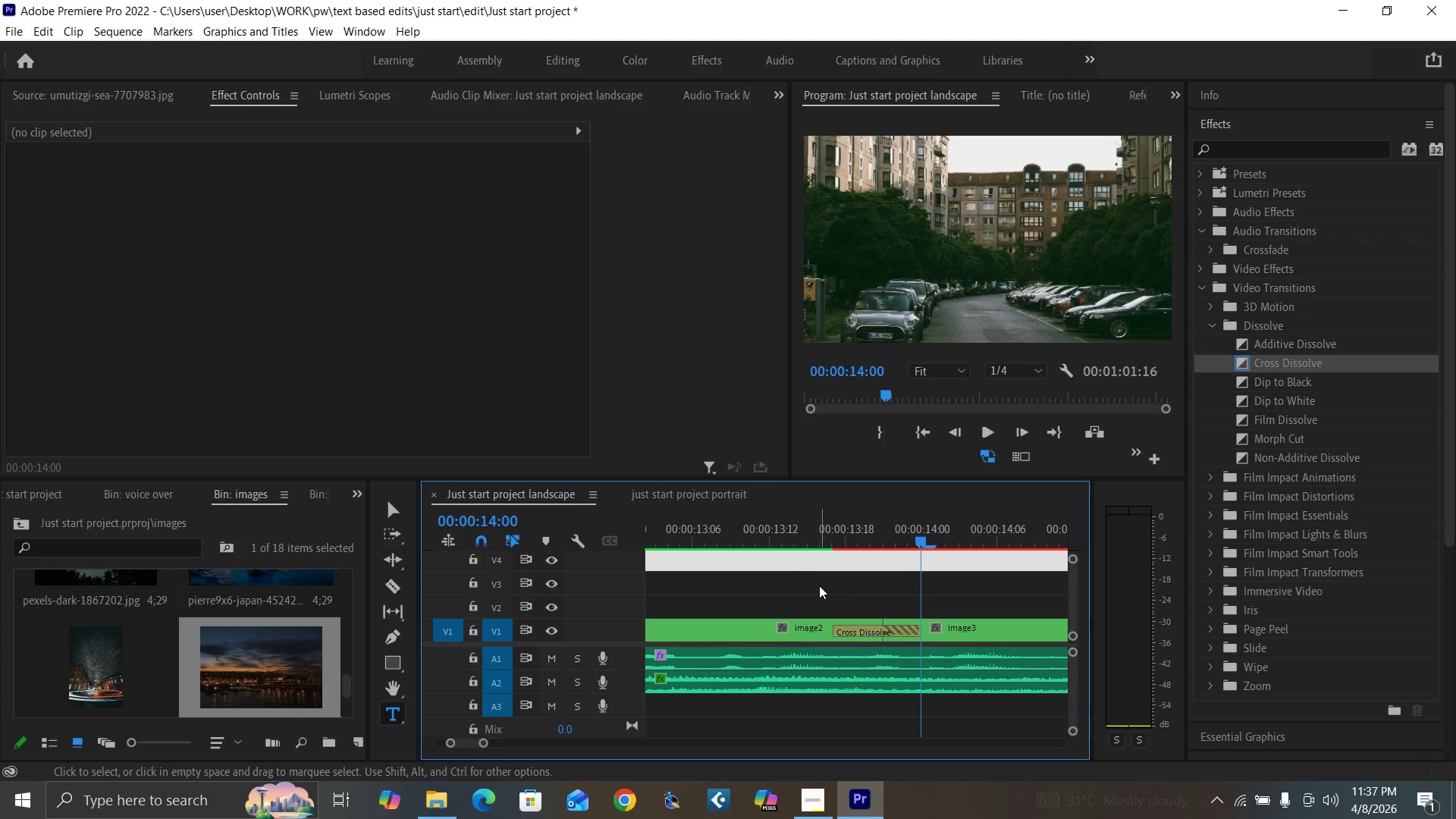 
key(Minus)
 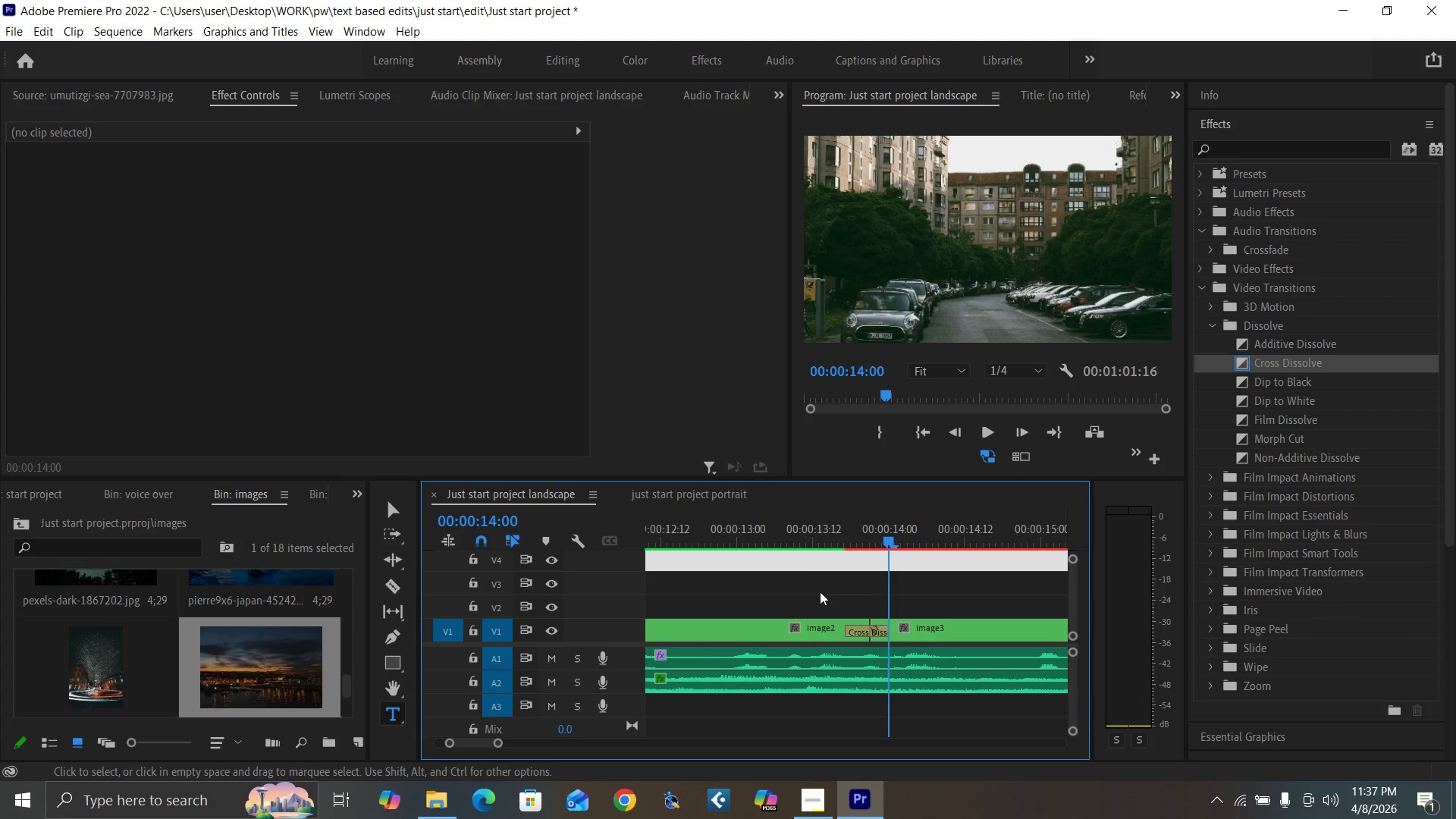 
key(Minus)
 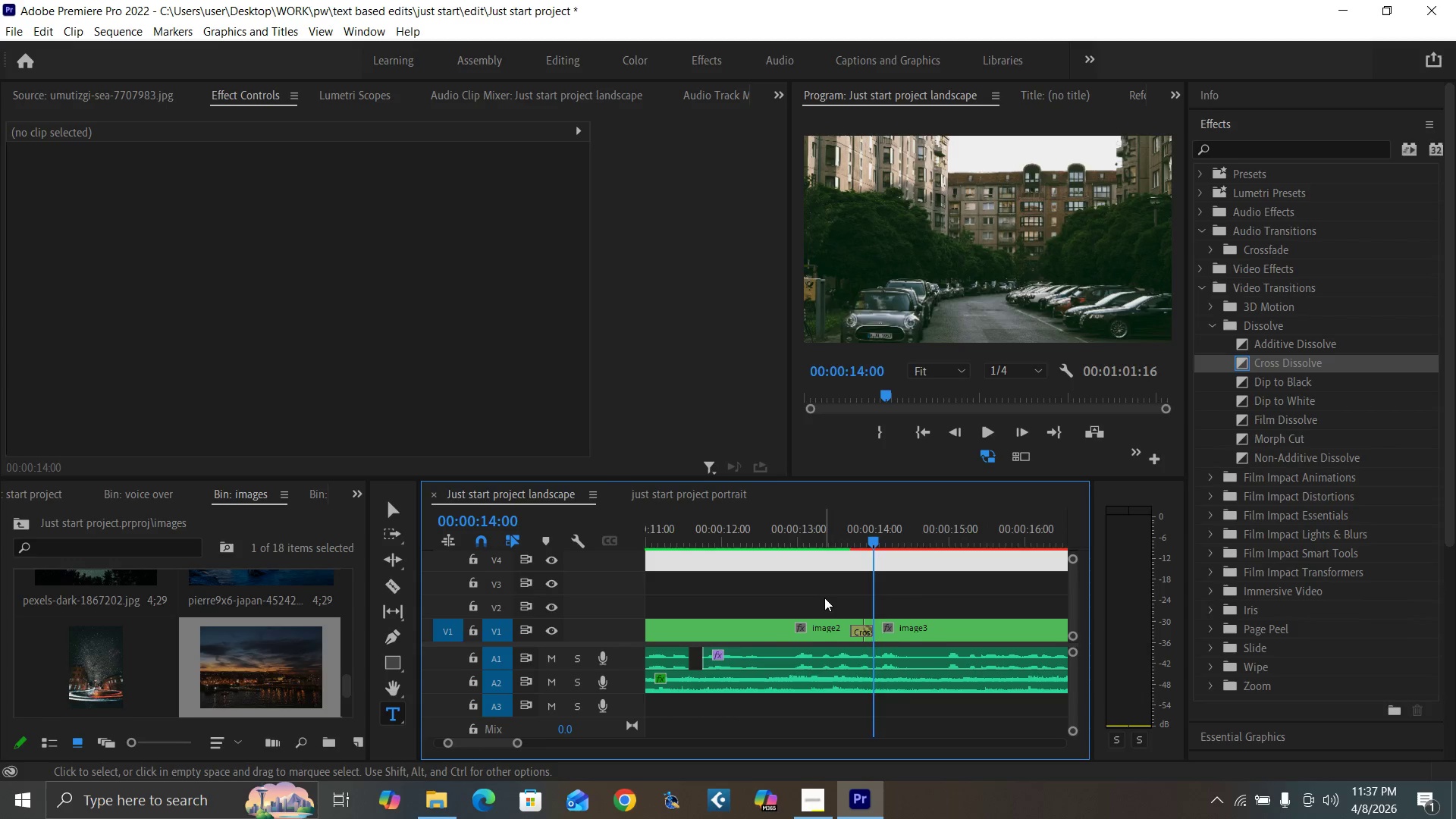 
key(Minus)
 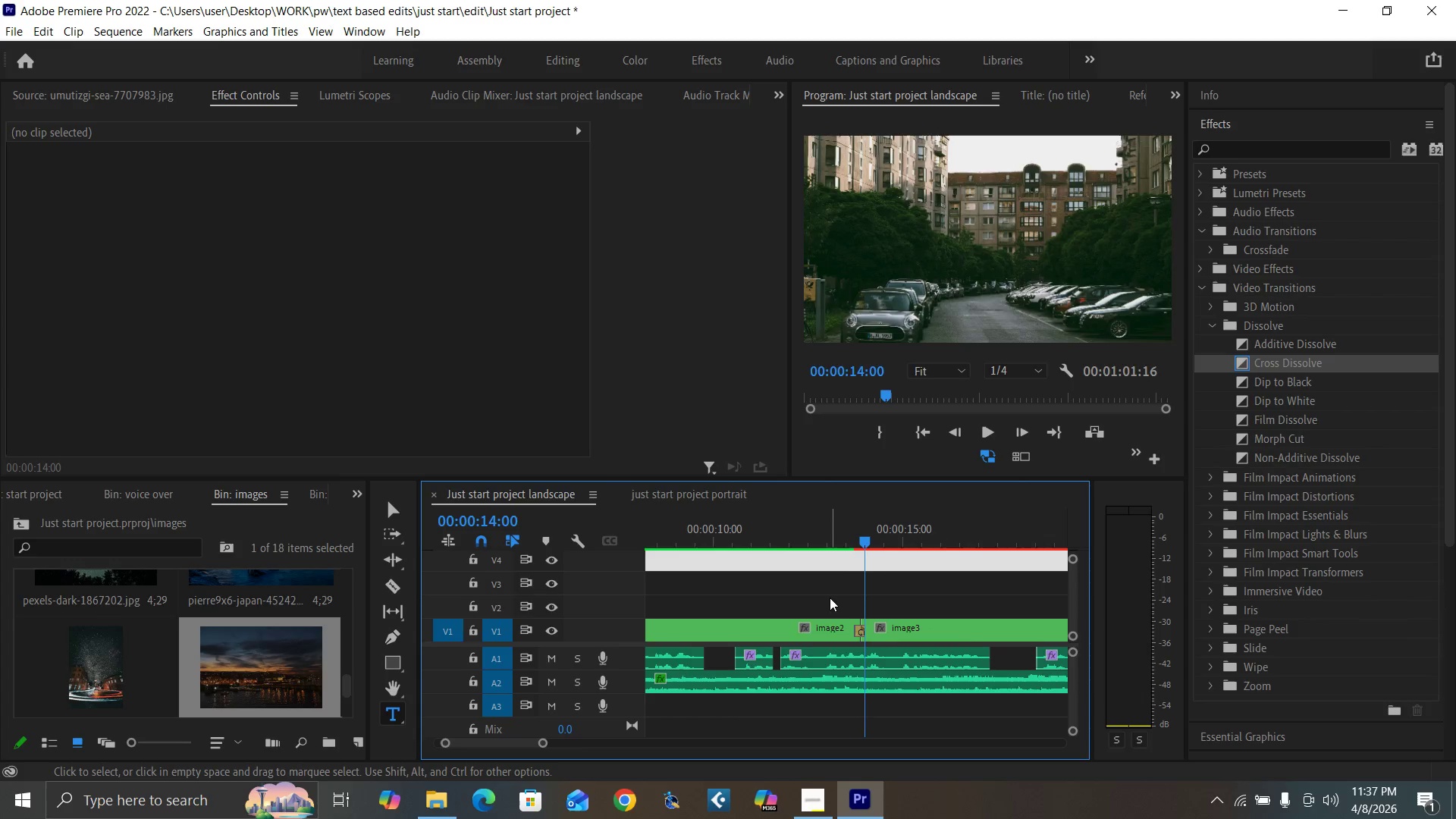 
key(Minus)
 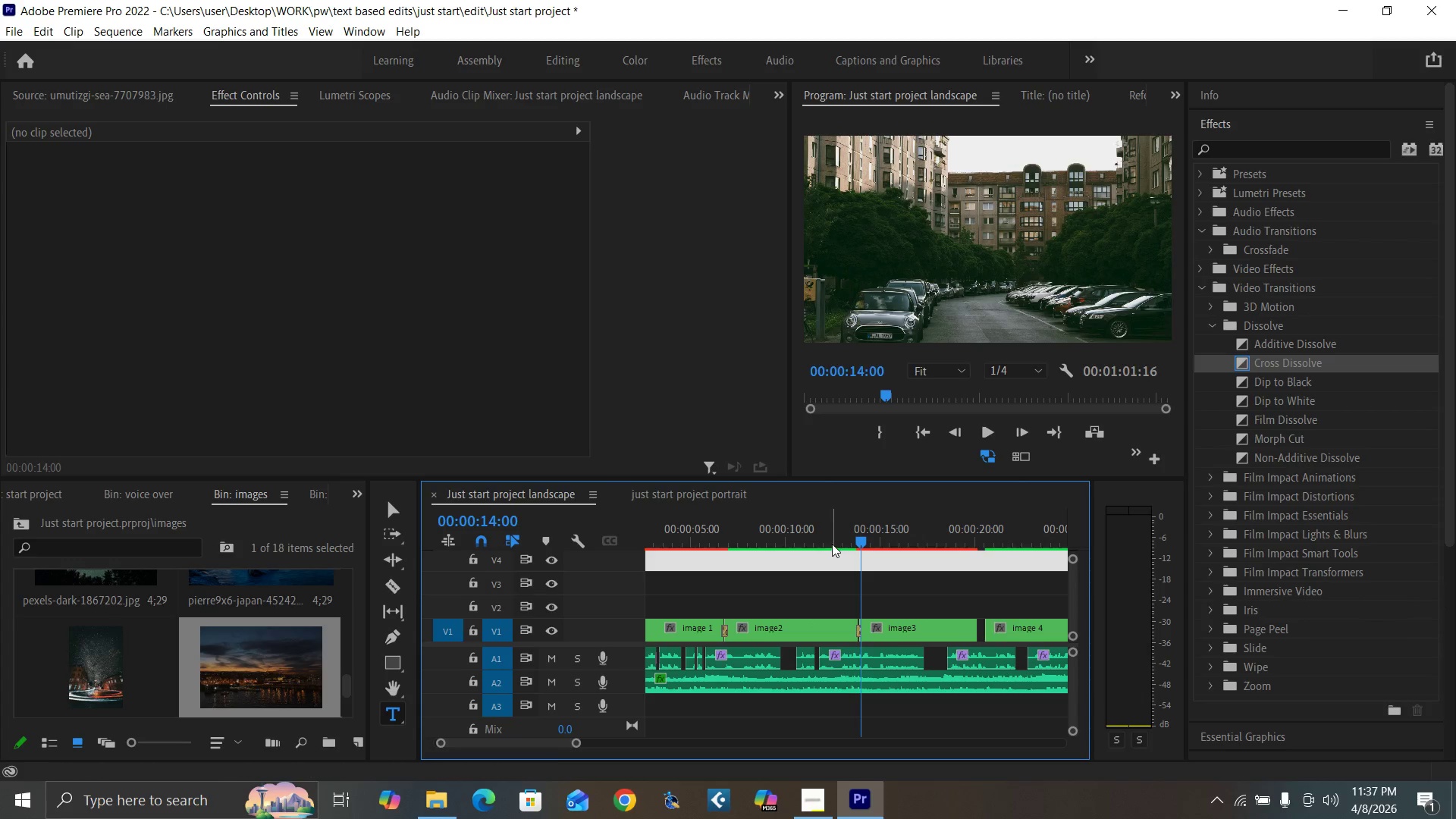 
left_click([827, 529])
 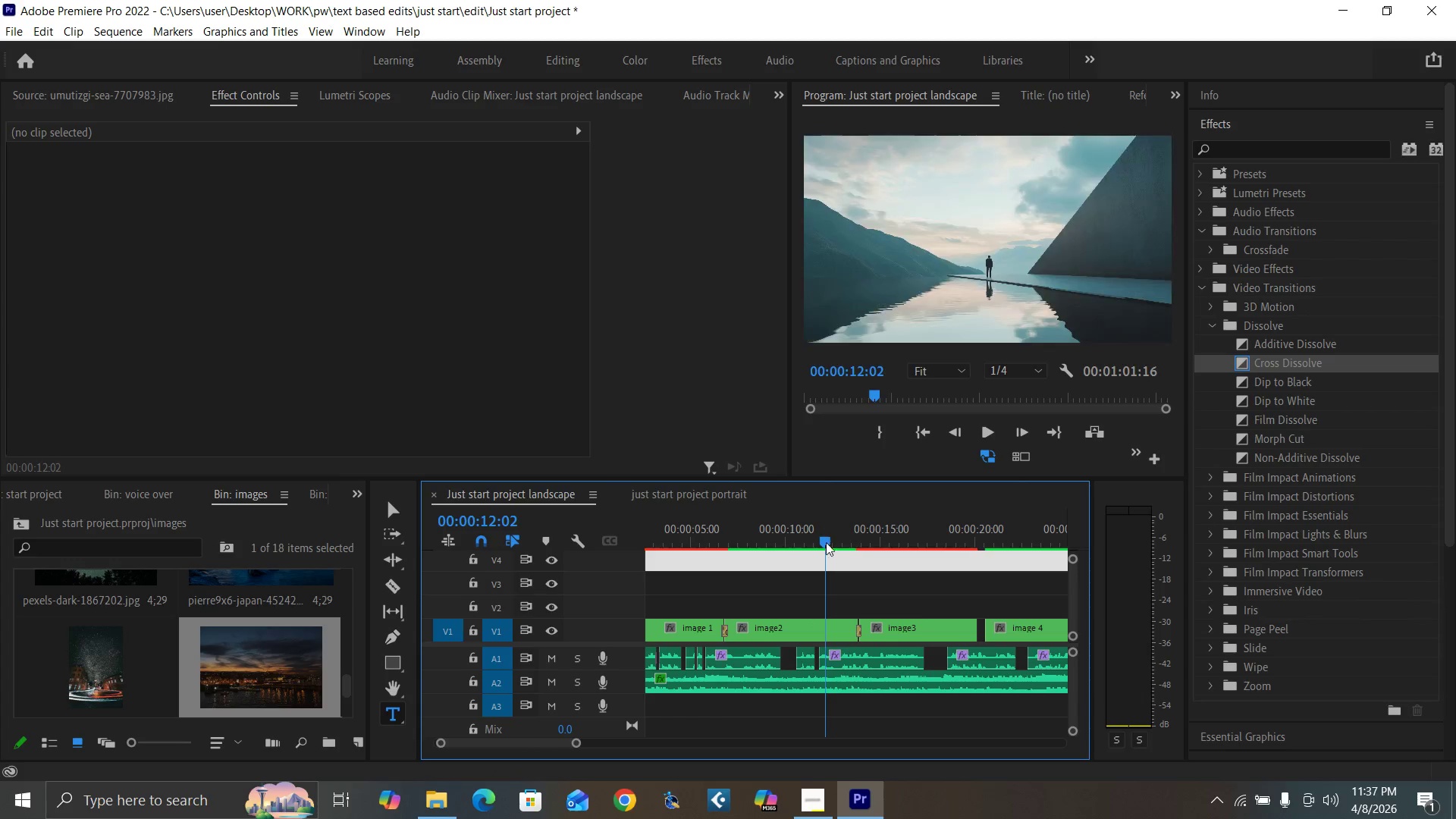 
key(Space)
 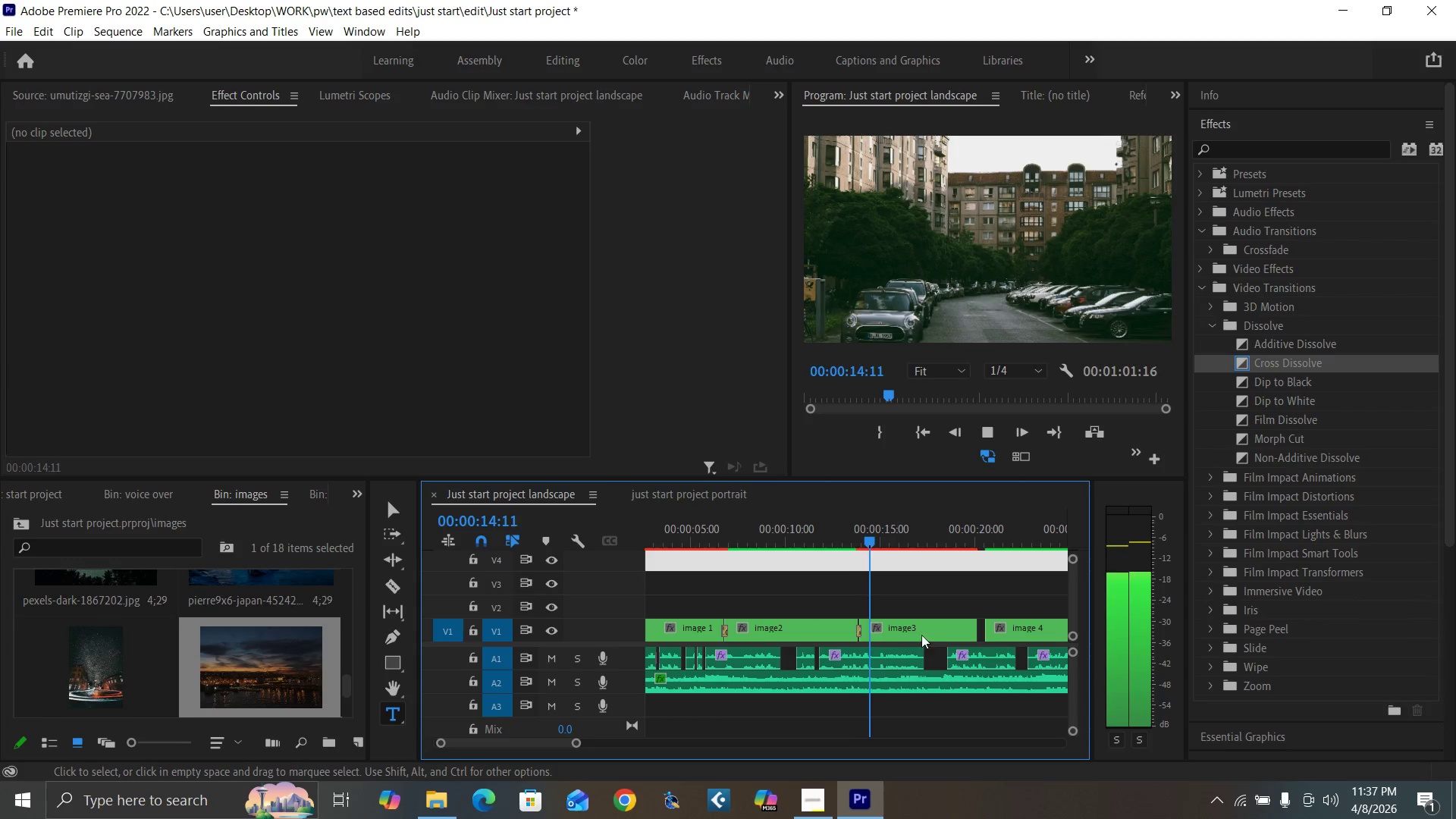 
left_click_drag(start_coordinate=[971, 631], to_coordinate=[987, 632])
 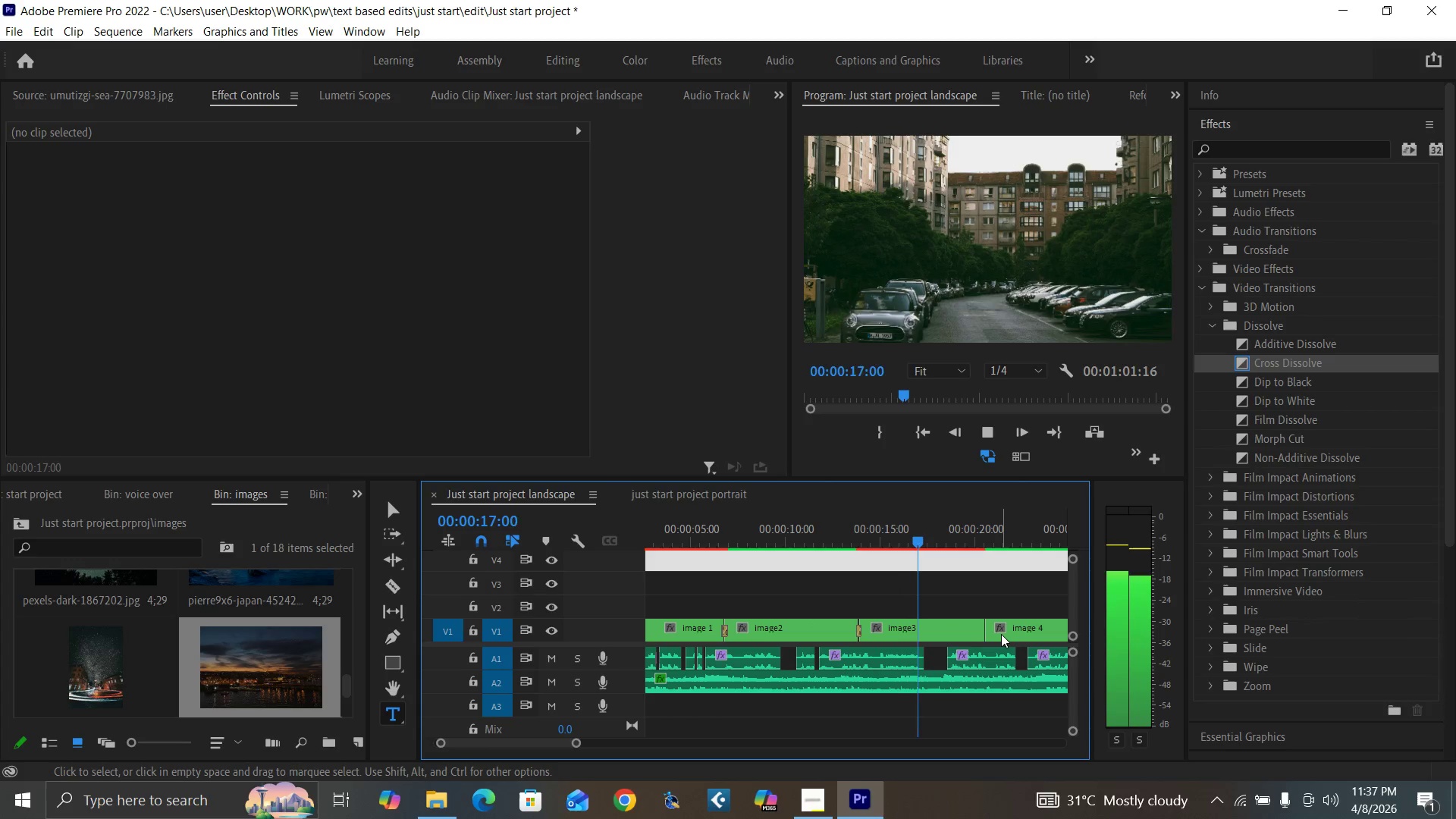 
key(Space)
 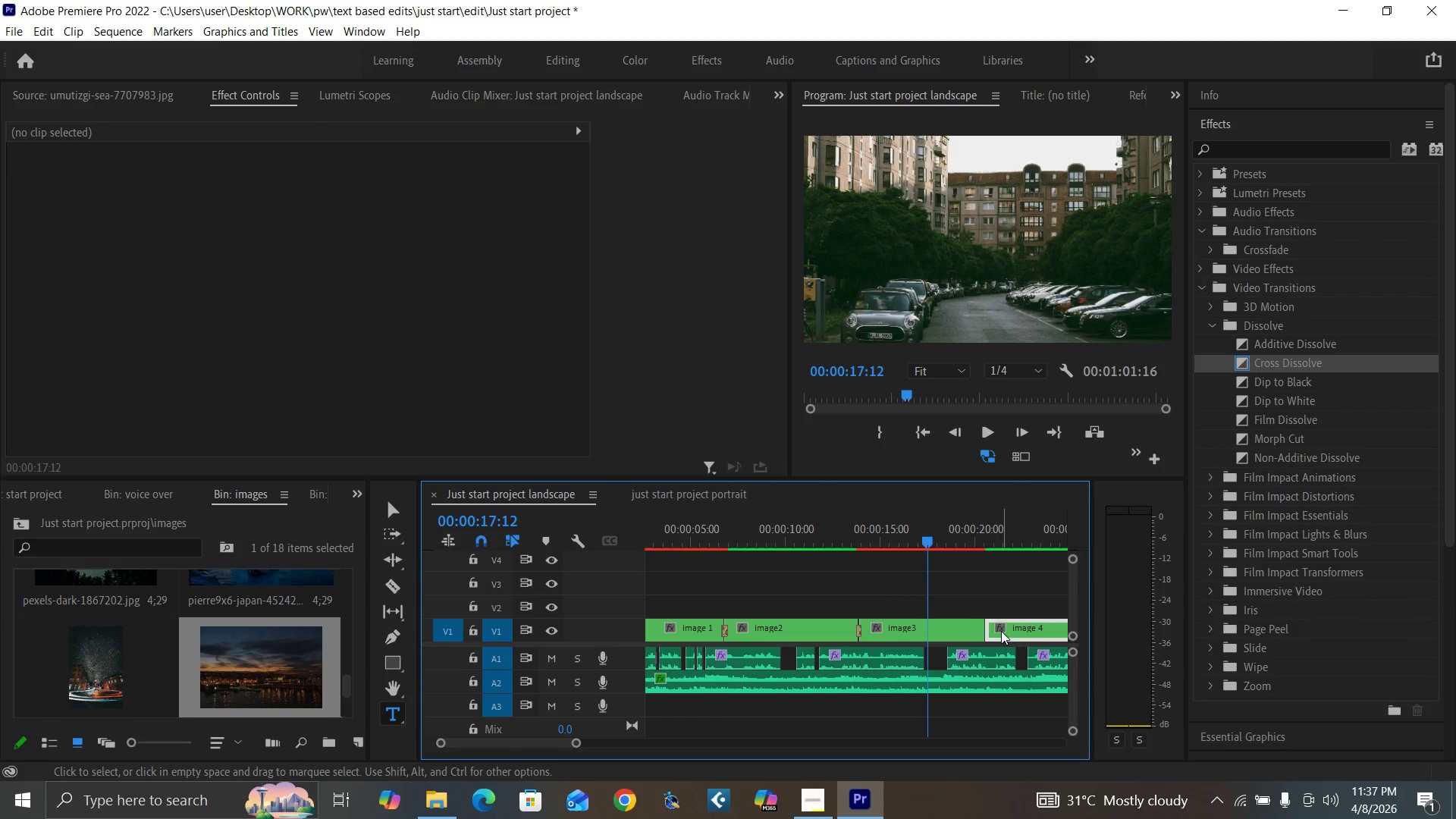 
double_click([1001, 631])
 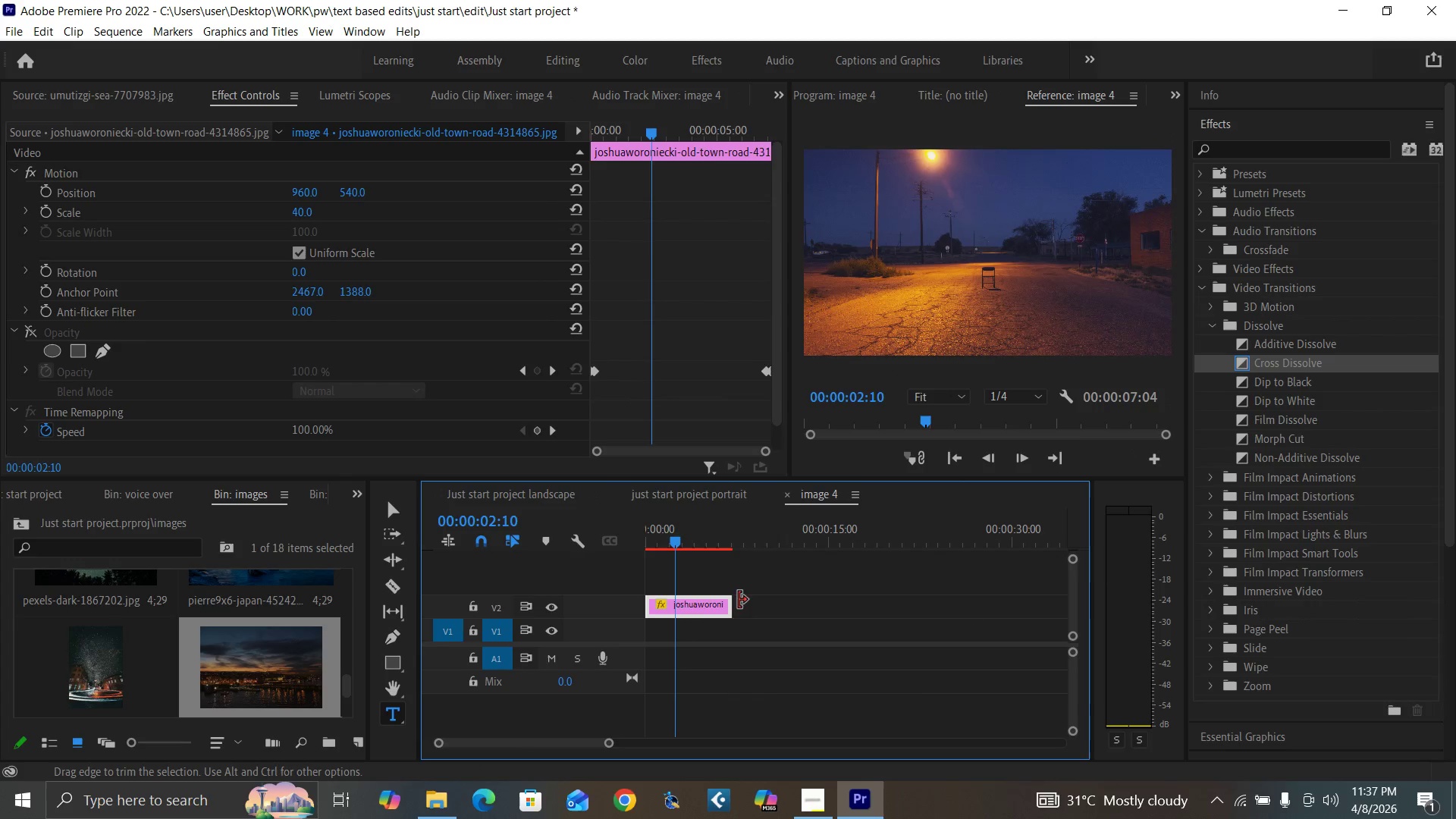 
left_click_drag(start_coordinate=[730, 601], to_coordinate=[794, 617])
 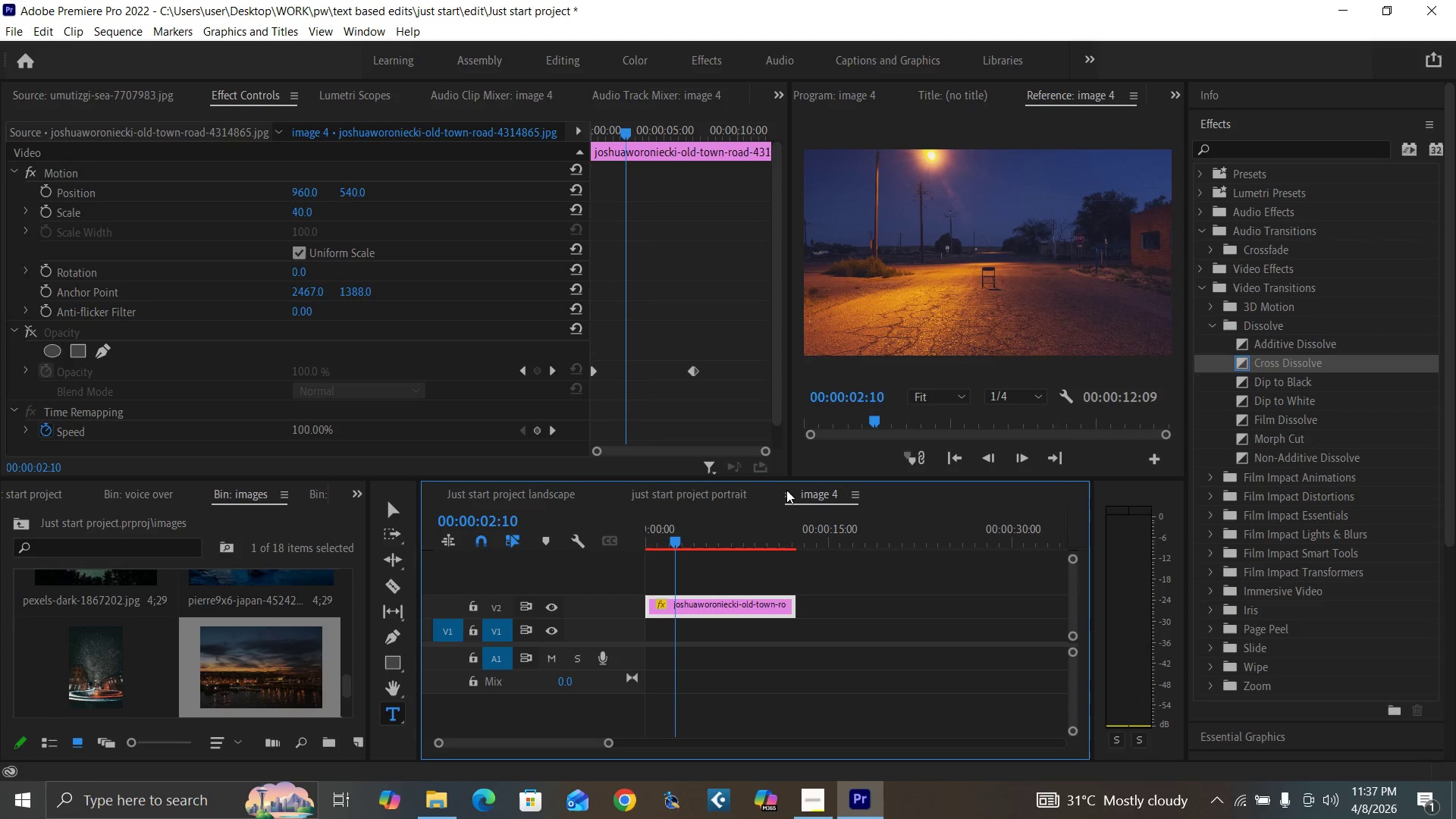 
left_click([785, 490])
 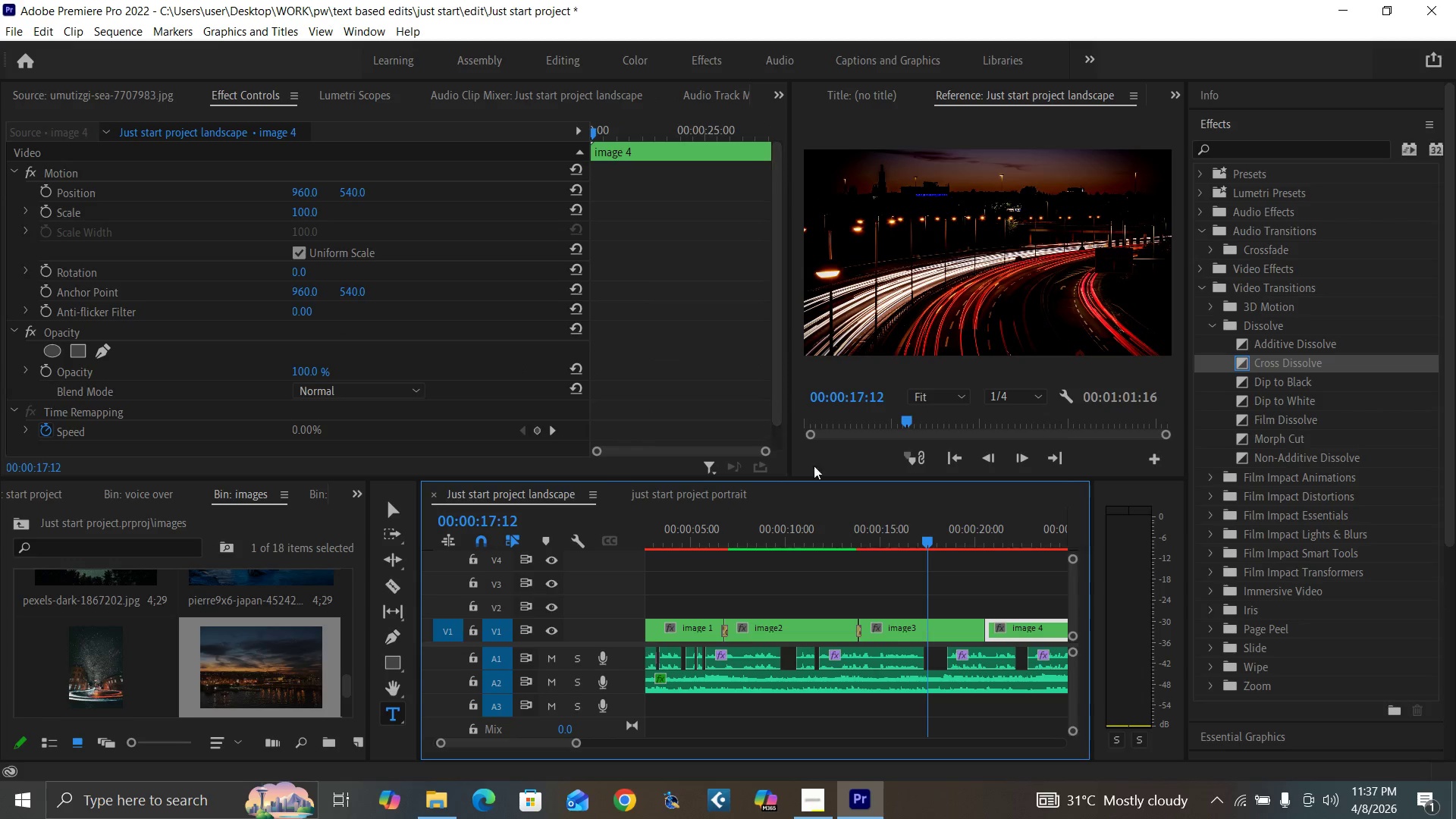 
key(Space)
 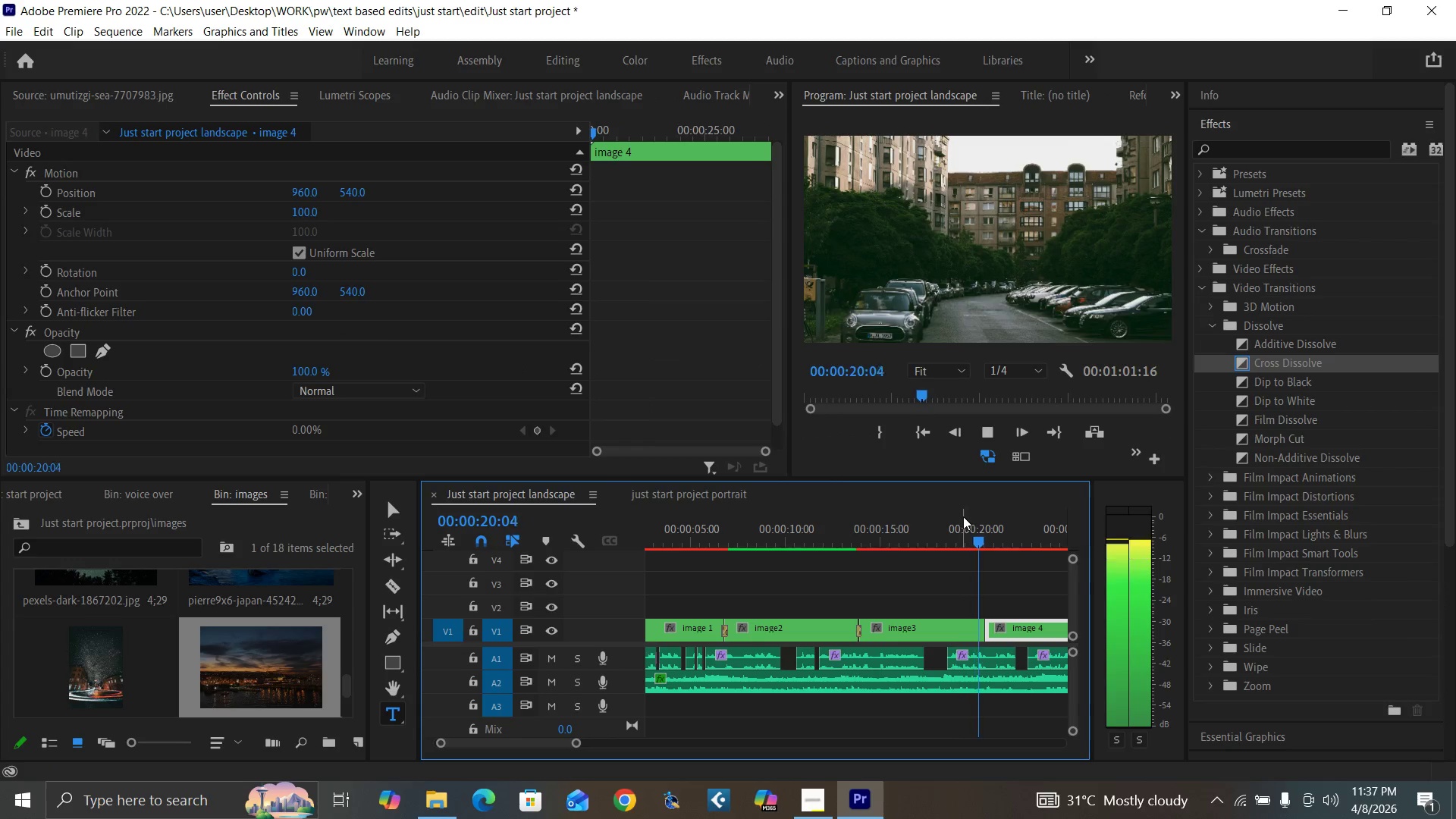 
key(Space)
 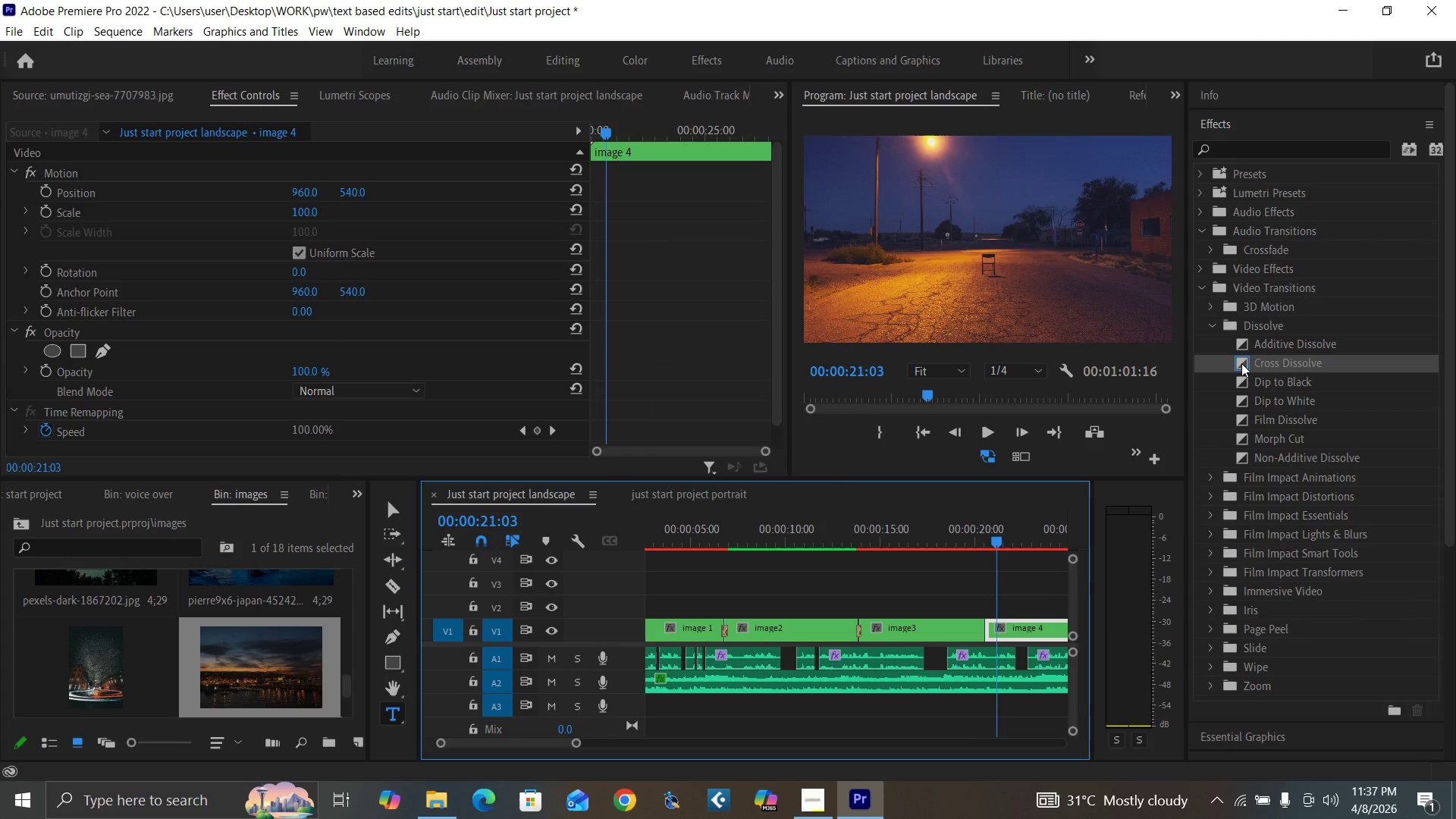 
left_click_drag(start_coordinate=[1241, 363], to_coordinate=[984, 625])
 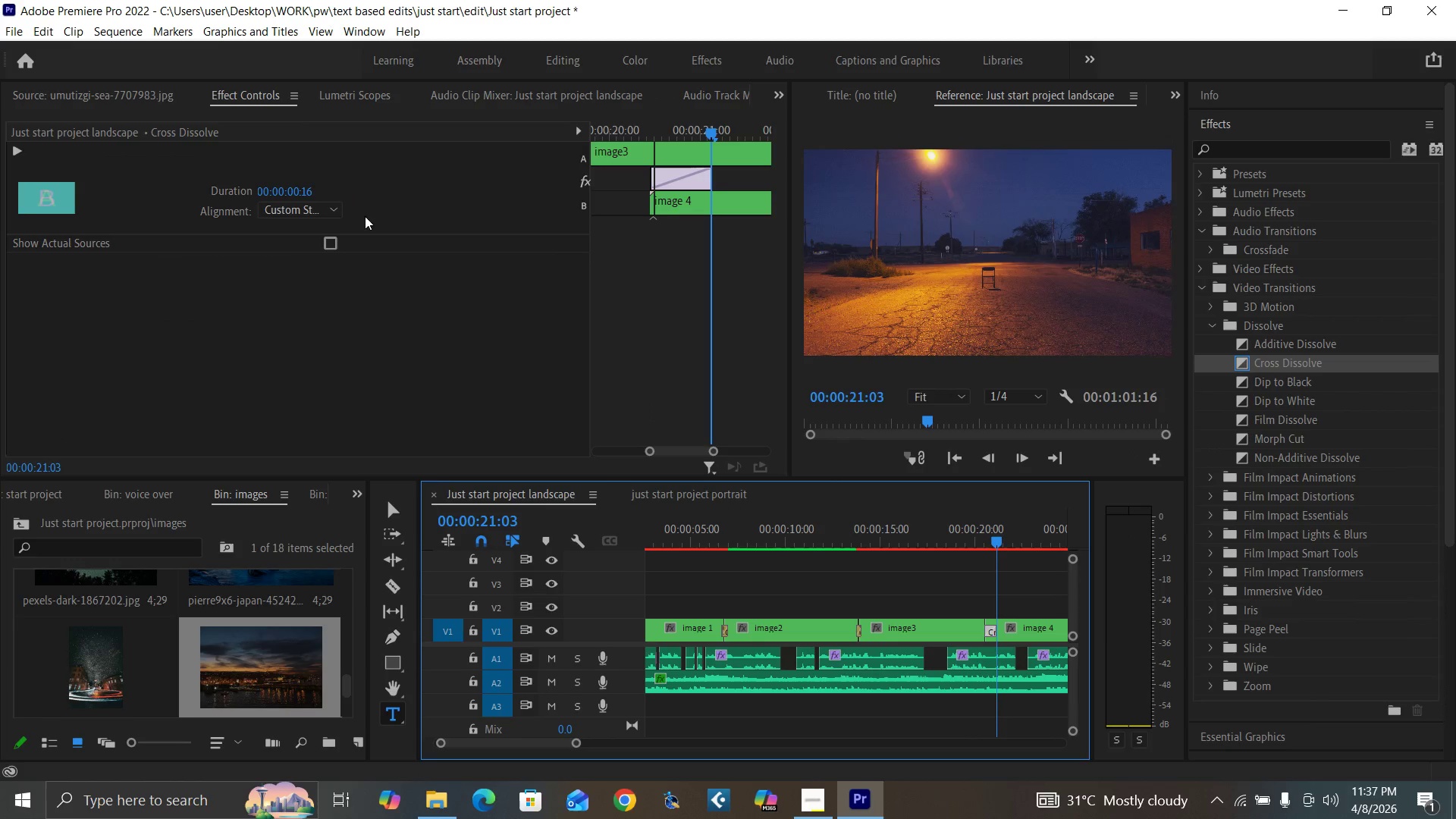 
left_click([302, 209])
 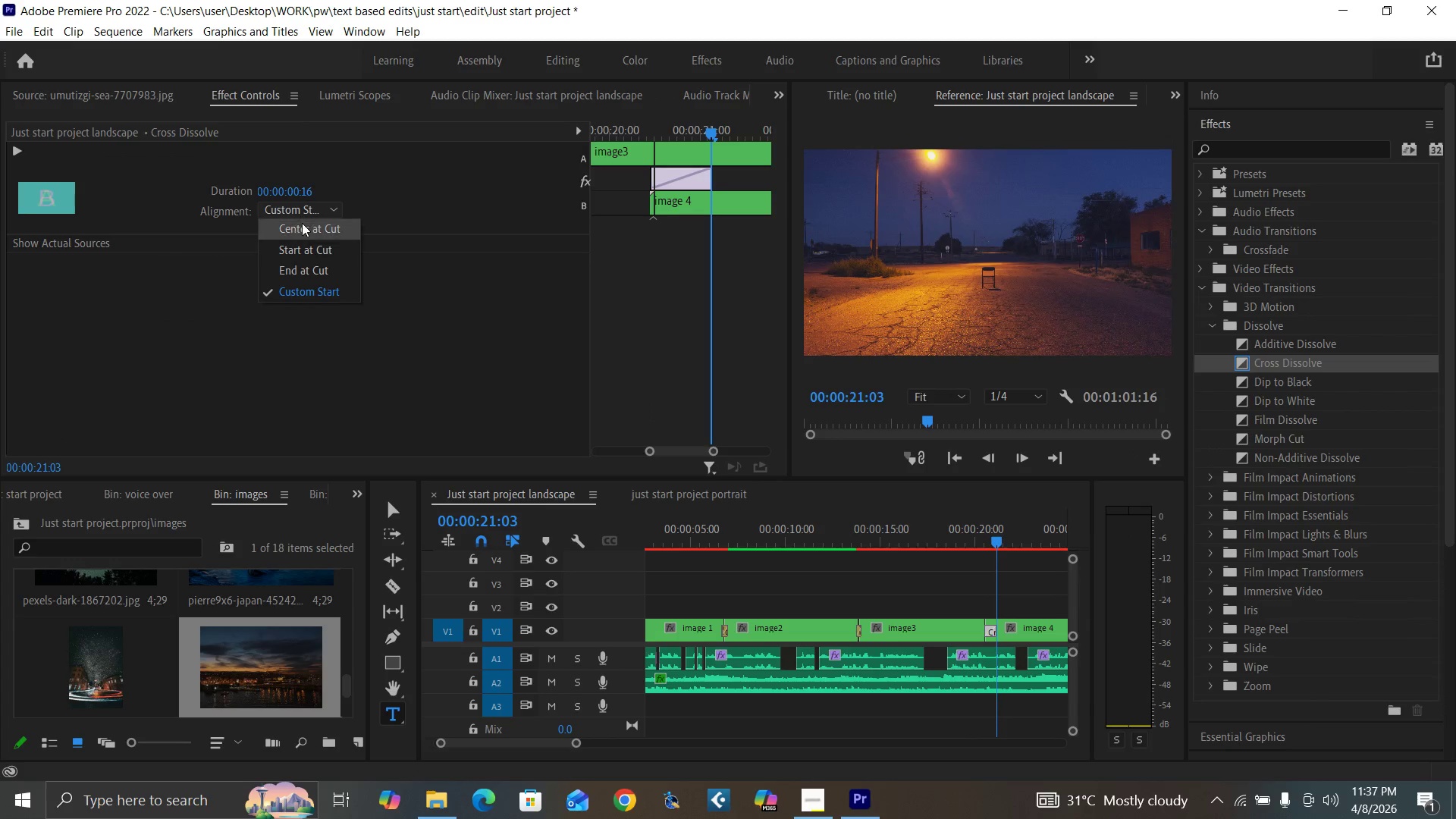 
left_click([302, 225])
 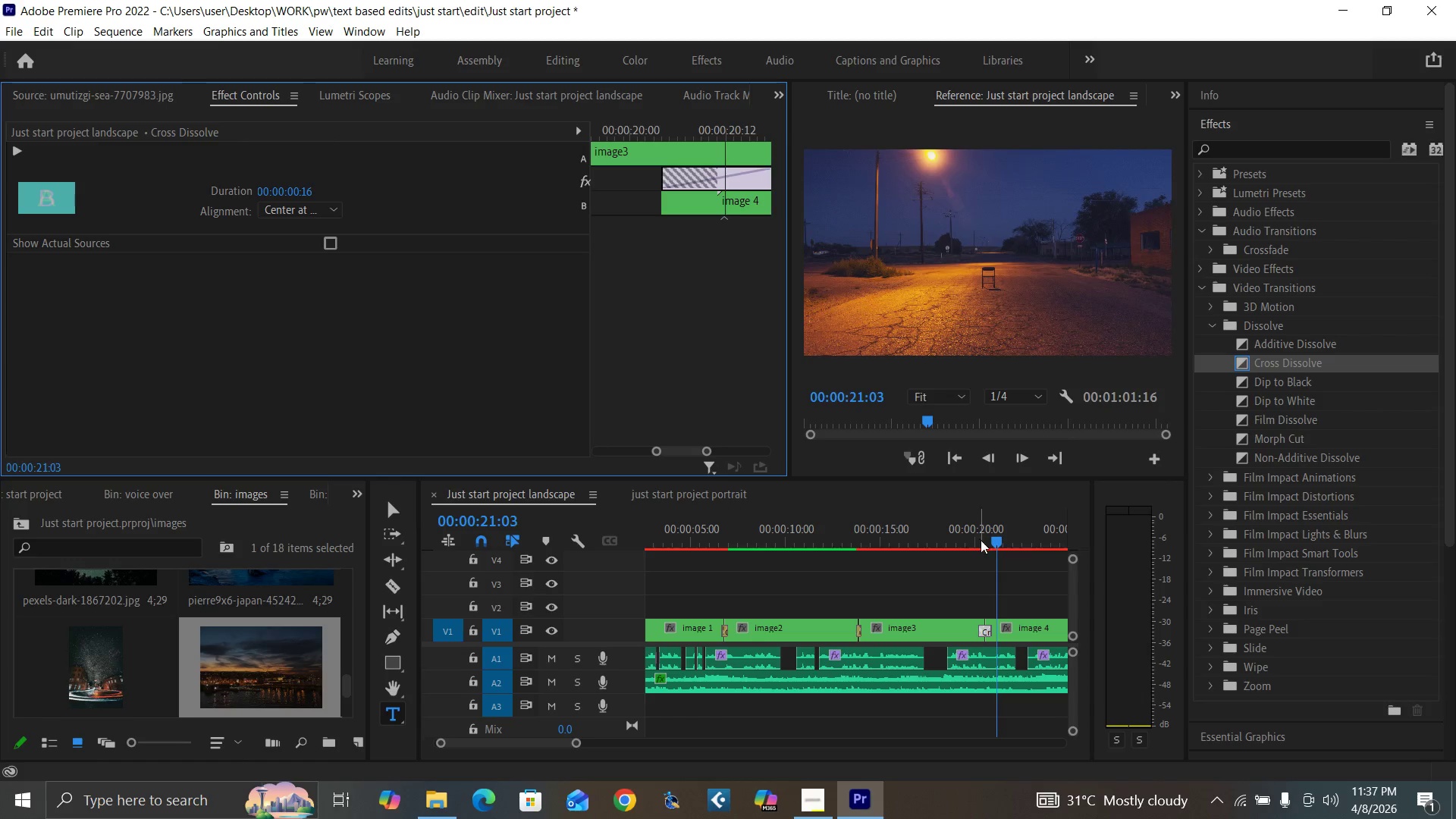 
left_click([984, 543])
 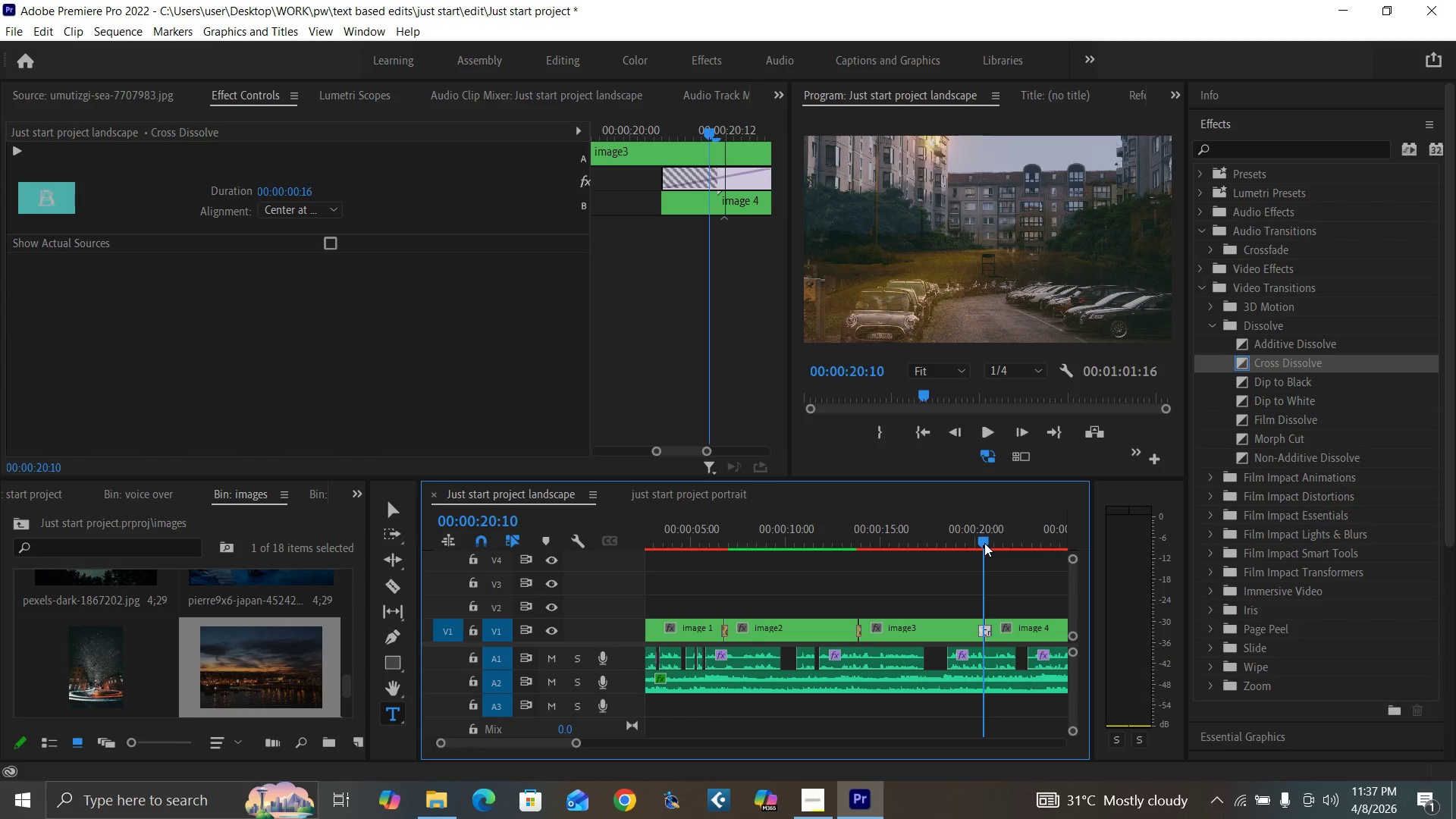 
key(Equal)
 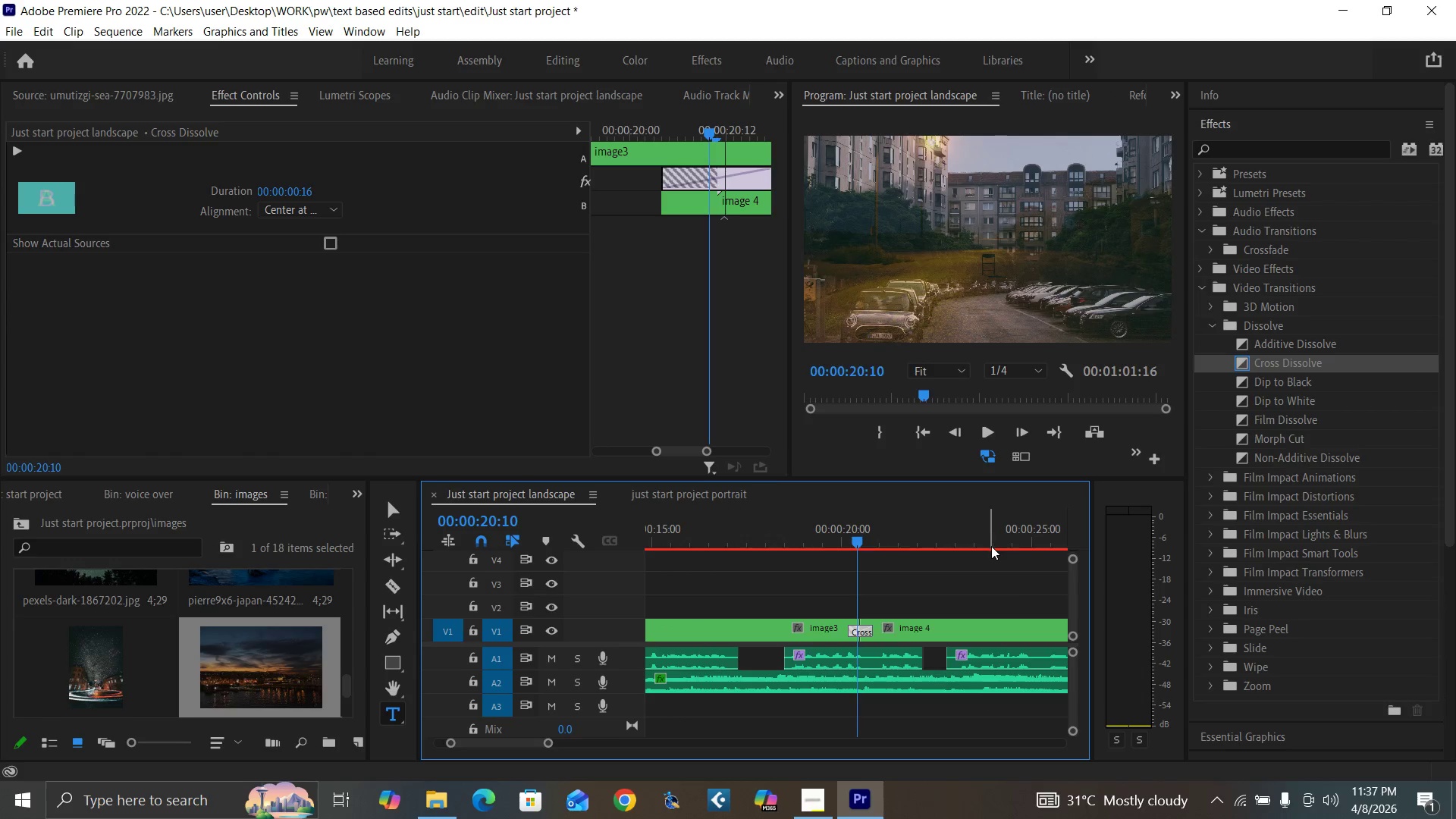 
key(Equal)
 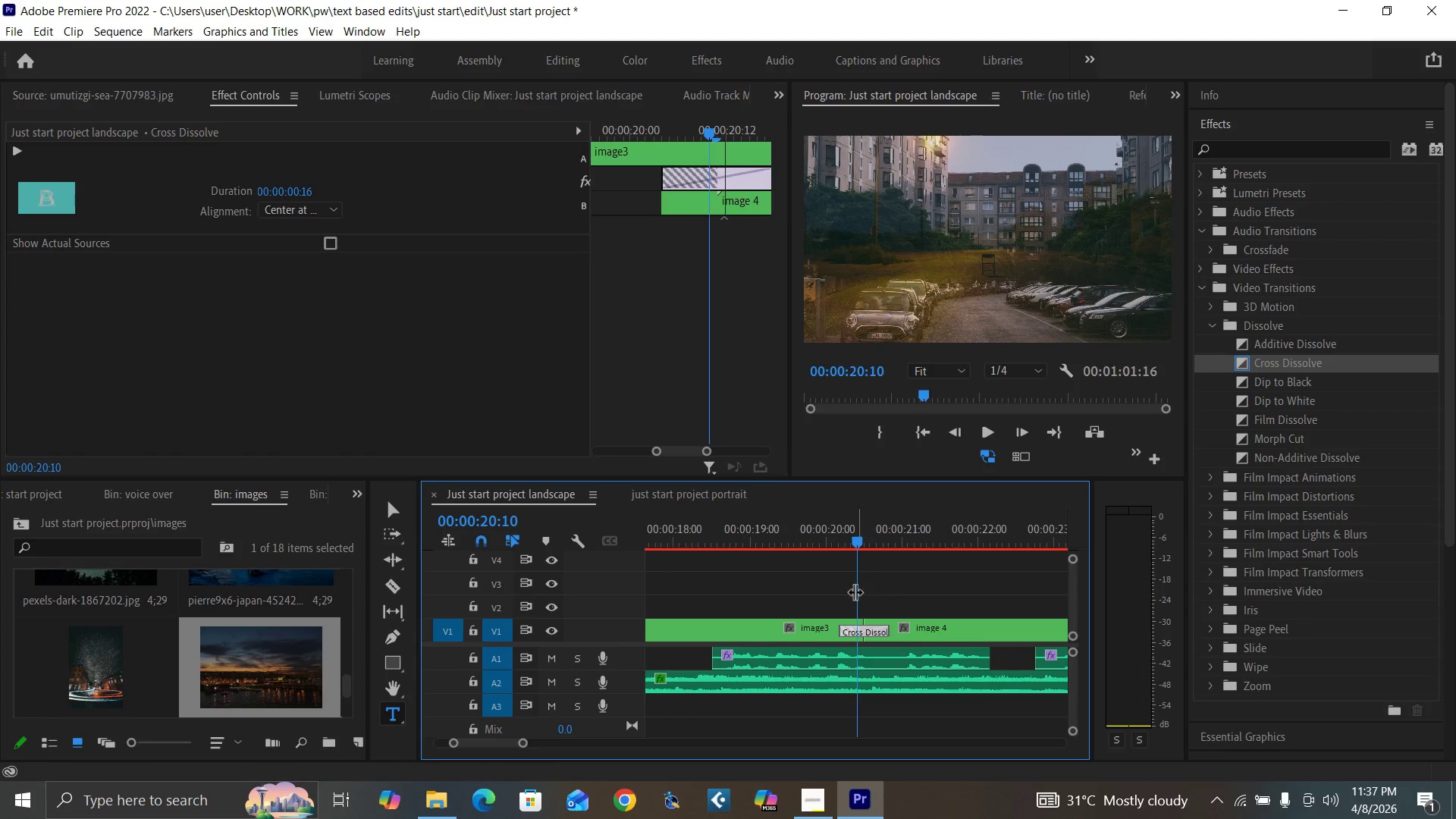 
key(Equal)
 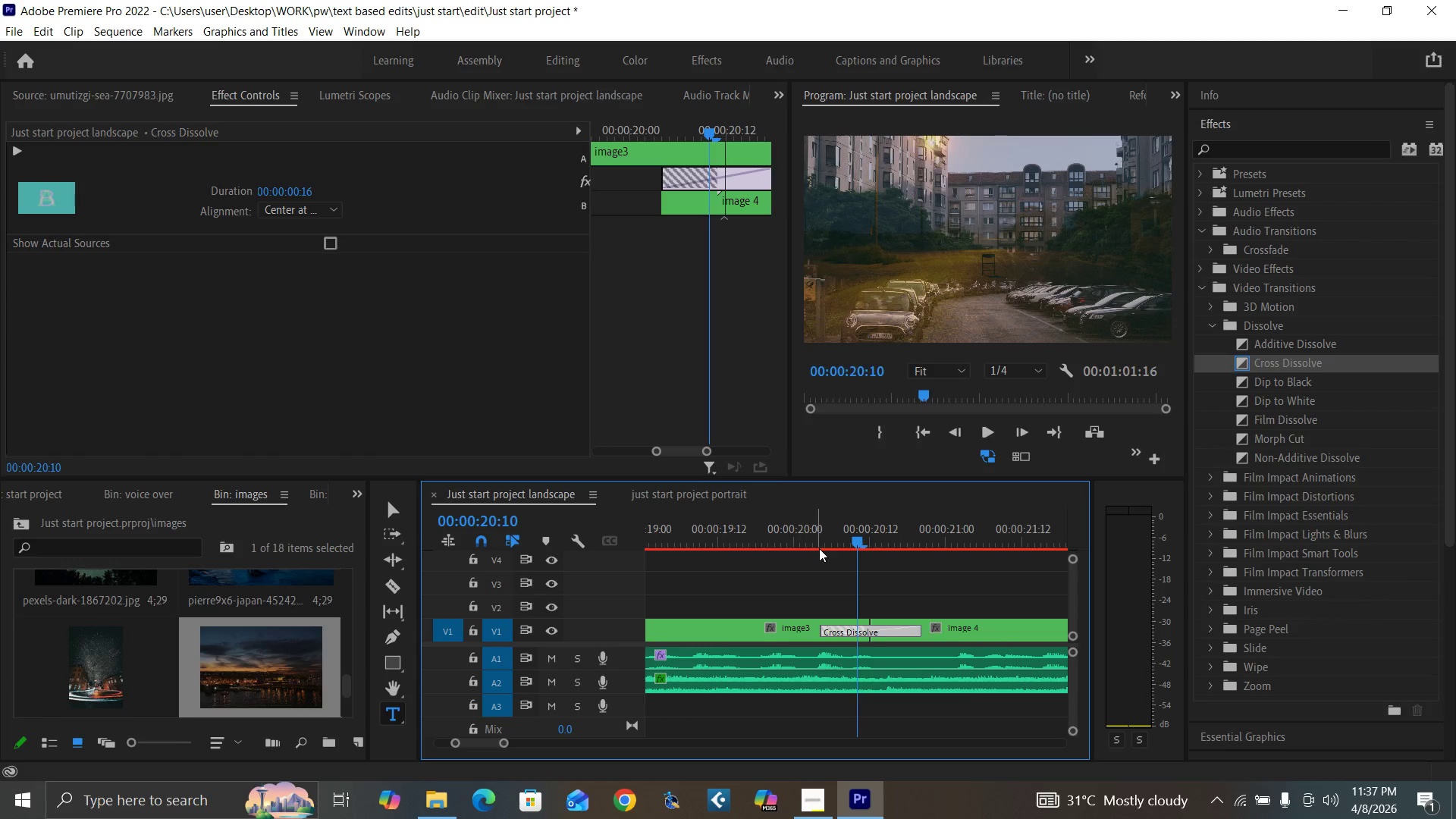 
left_click([826, 539])